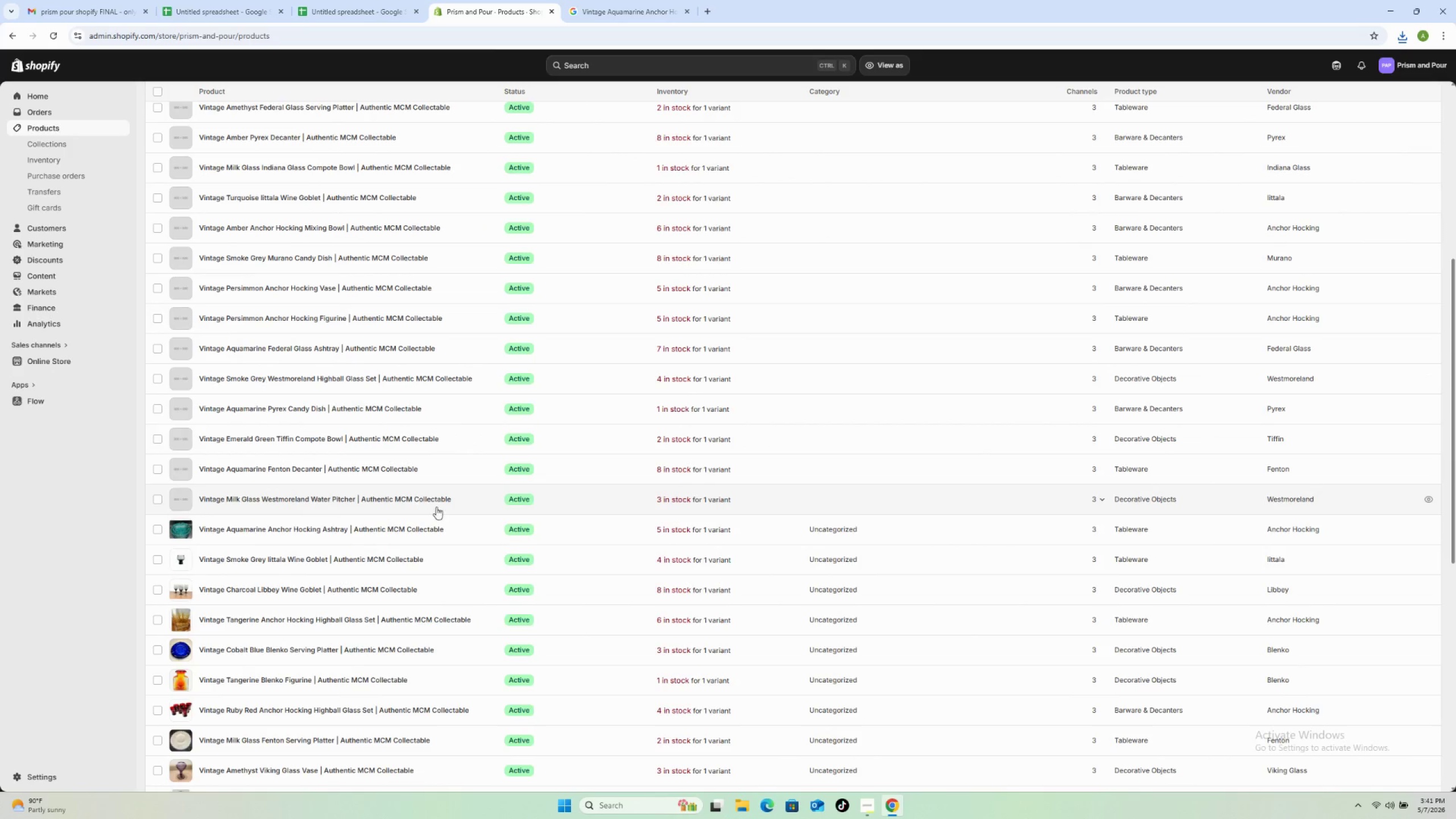 
left_click([456, 499])
 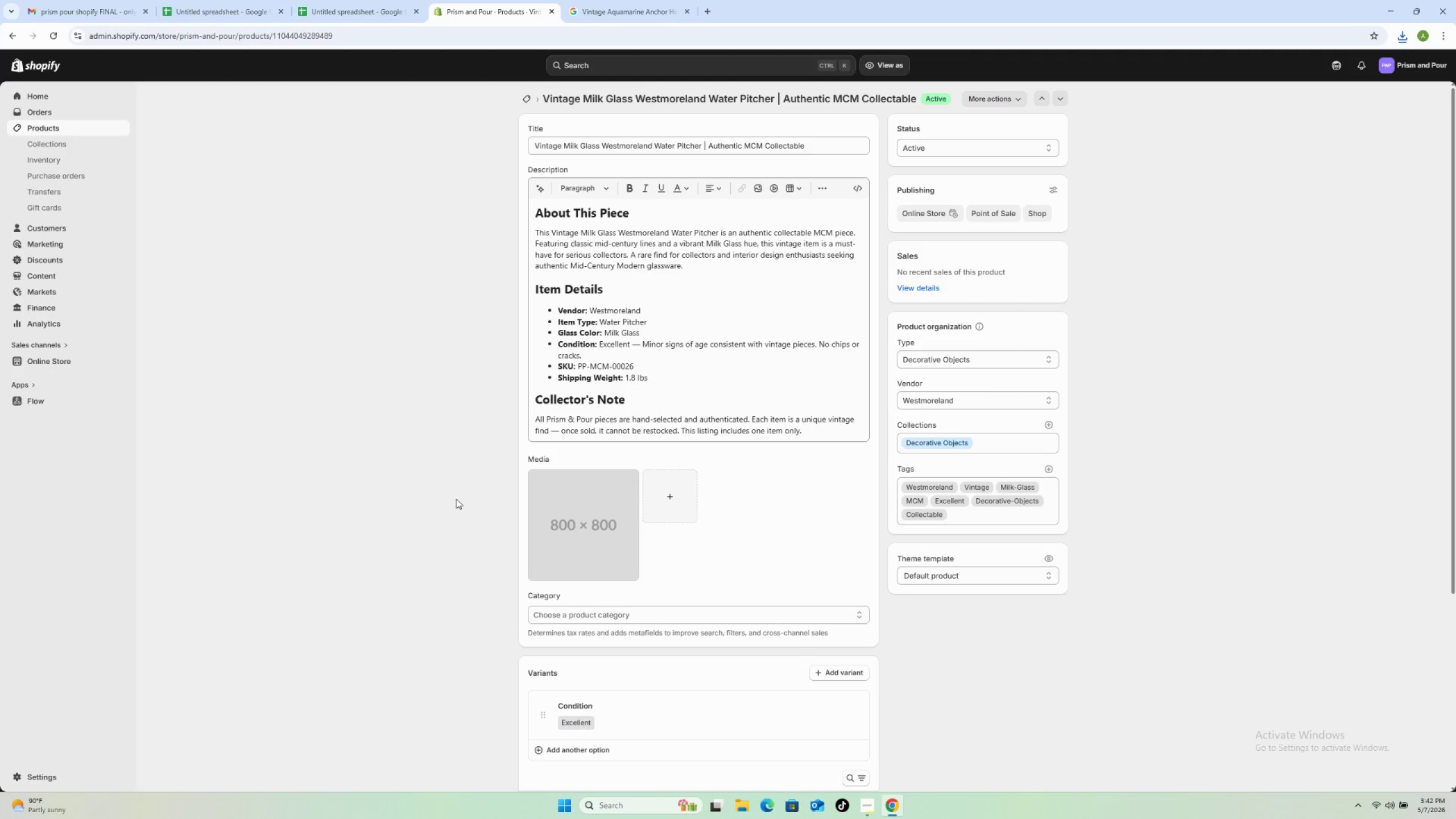 
wait(20.36)
 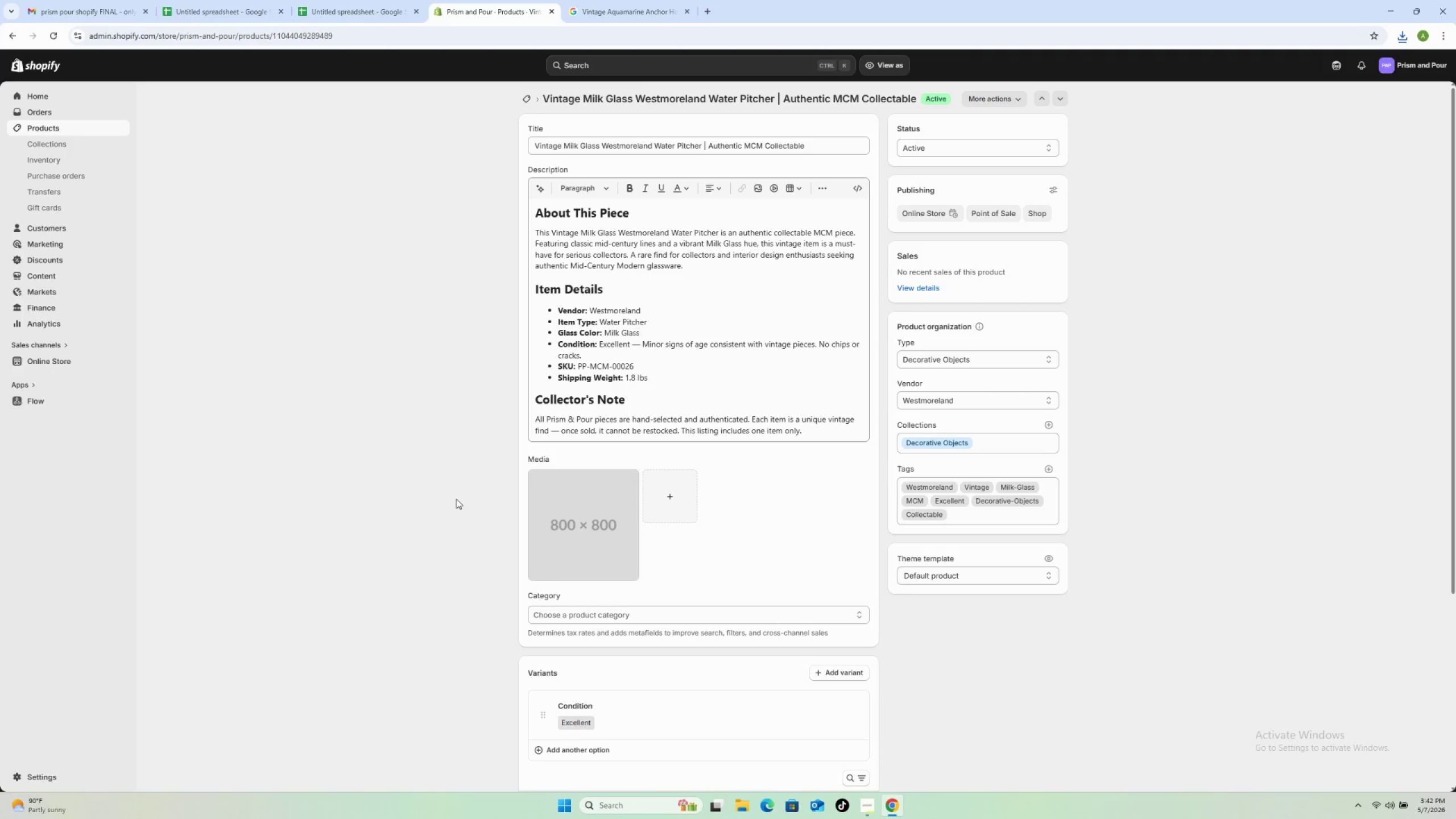 
left_click_drag(start_coordinate=[776, 95], to_coordinate=[540, 98])
 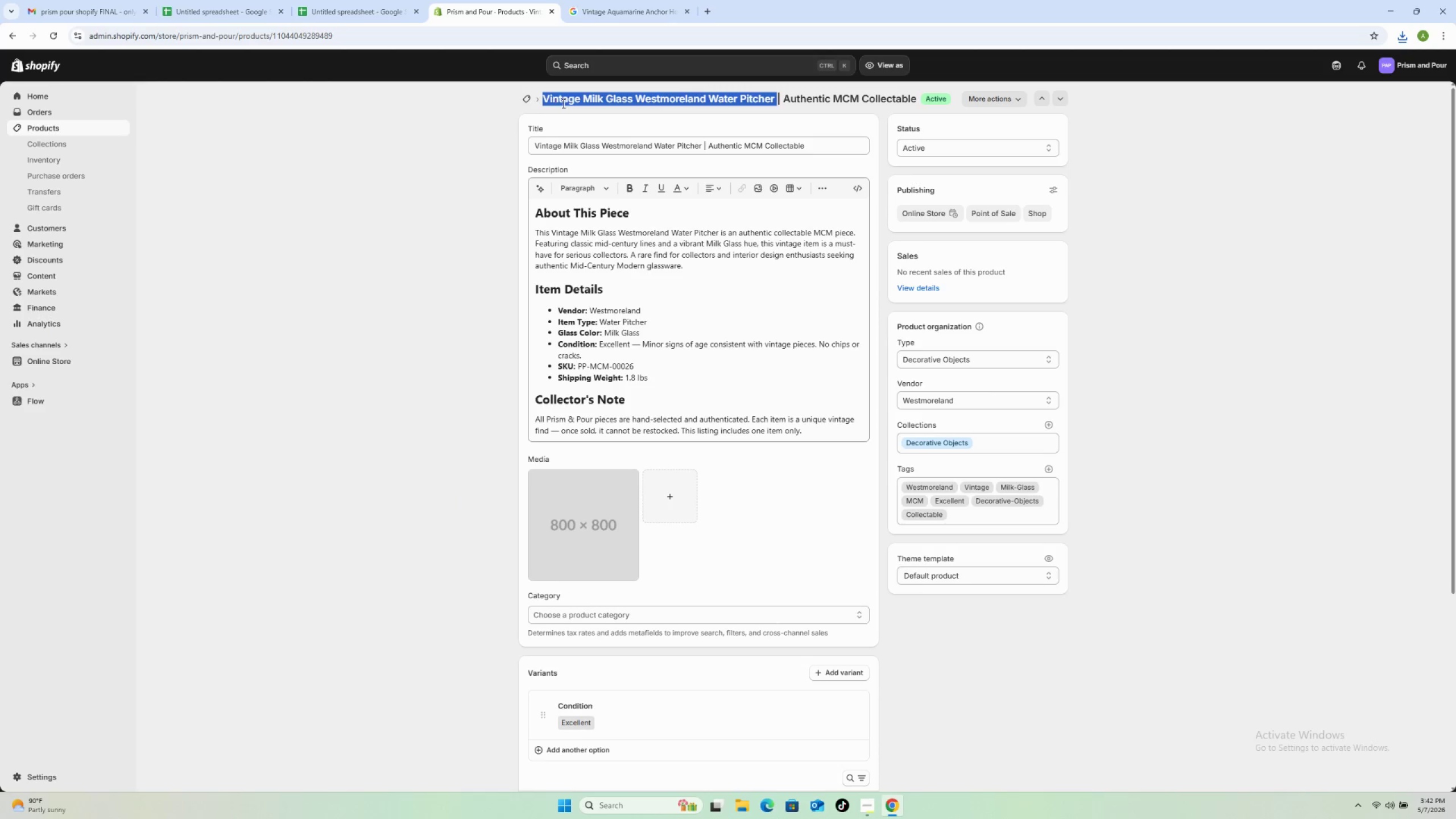 
right_click([562, 104])
 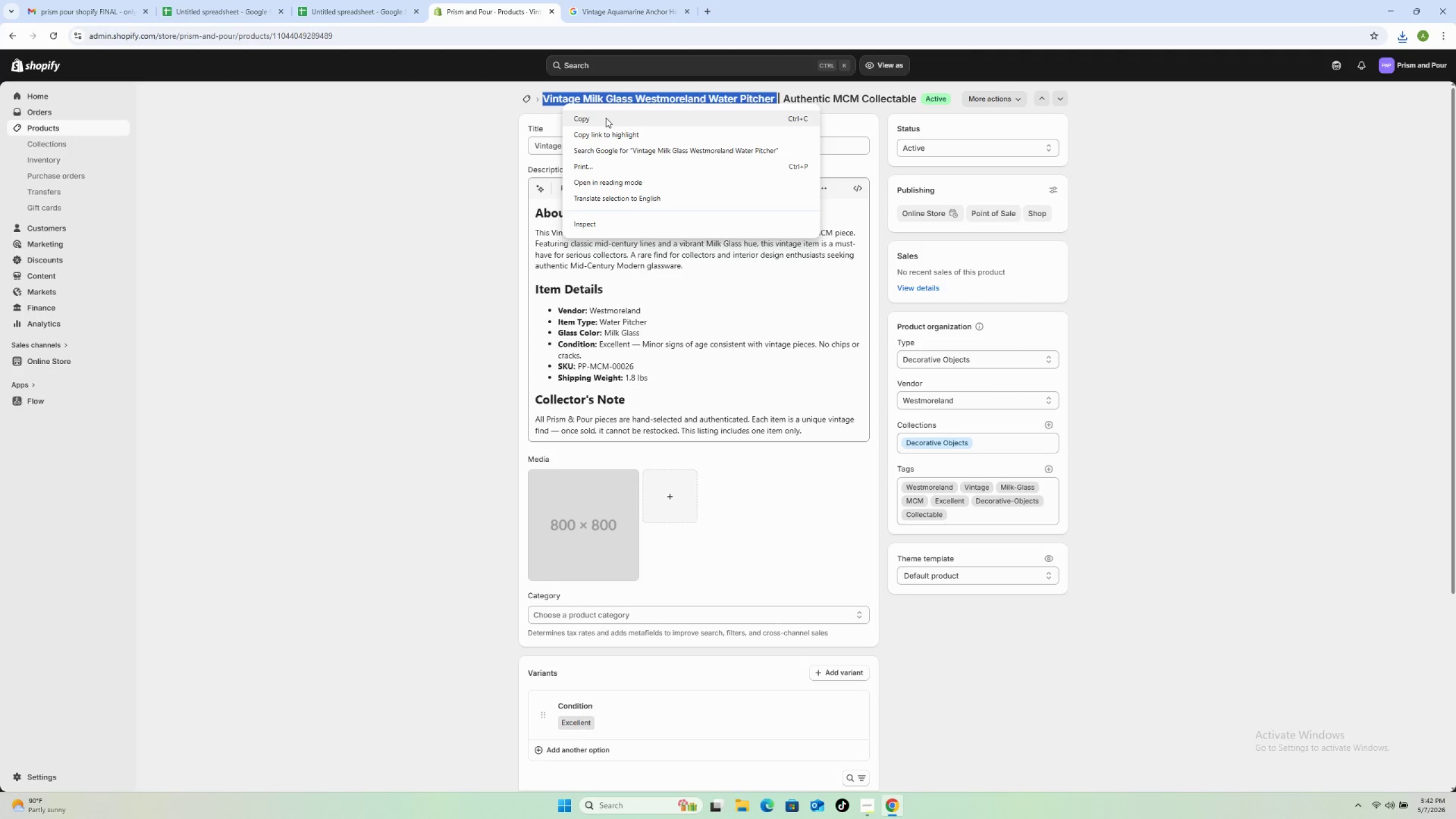 
left_click([606, 118])
 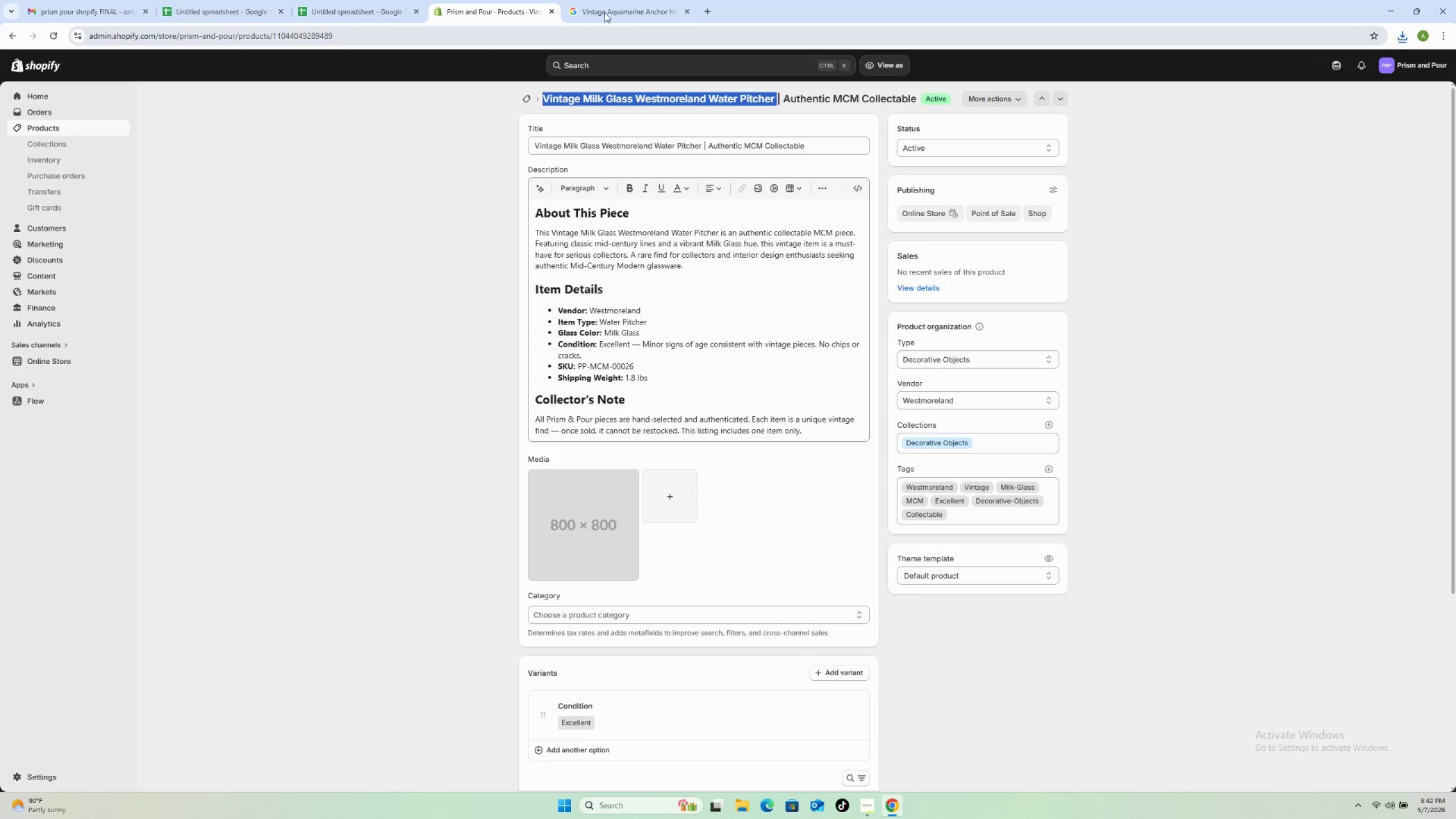 
left_click([605, 6])
 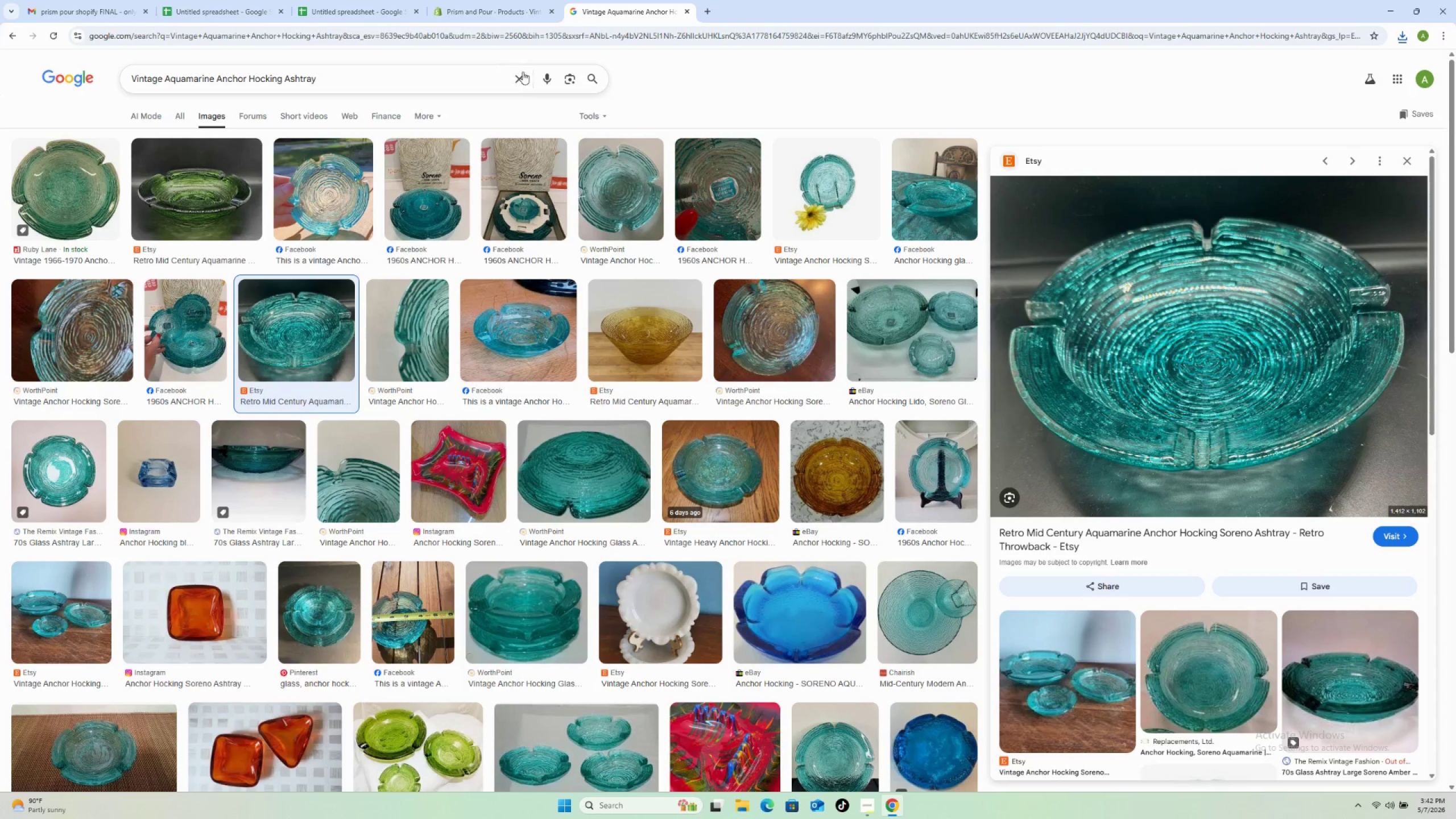 
left_click([523, 78])
 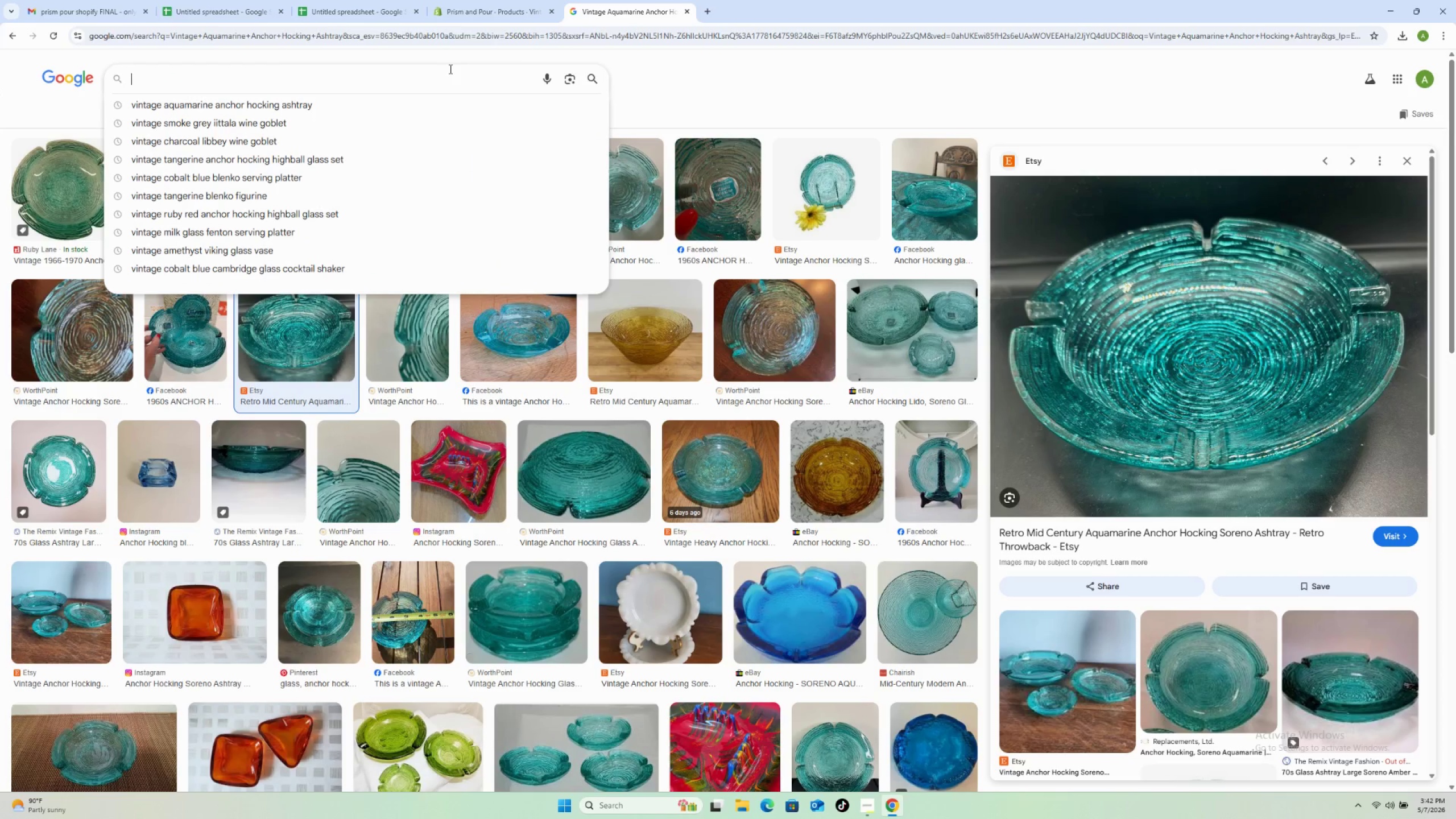 
right_click([449, 69])
 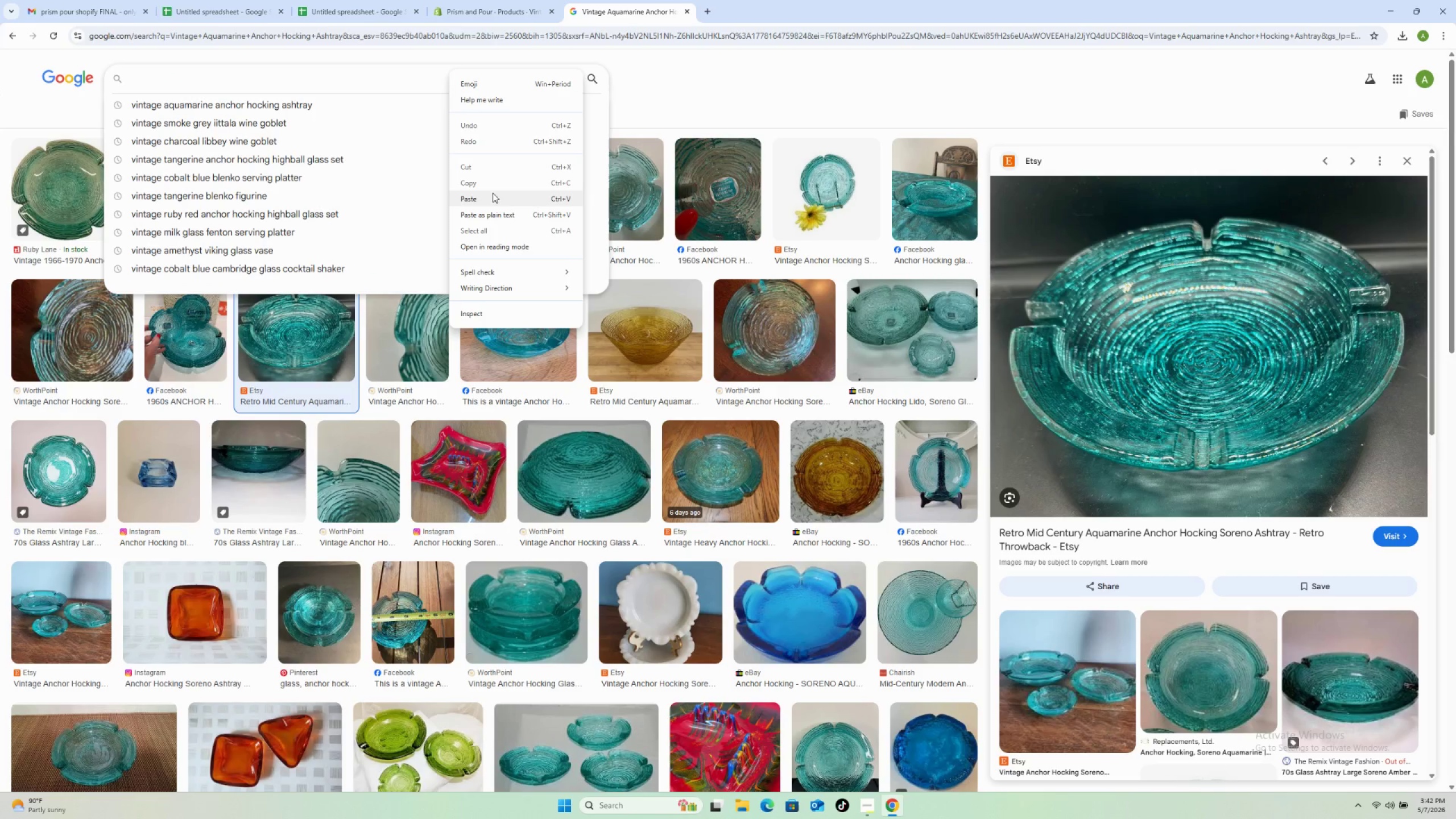 
left_click([489, 200])
 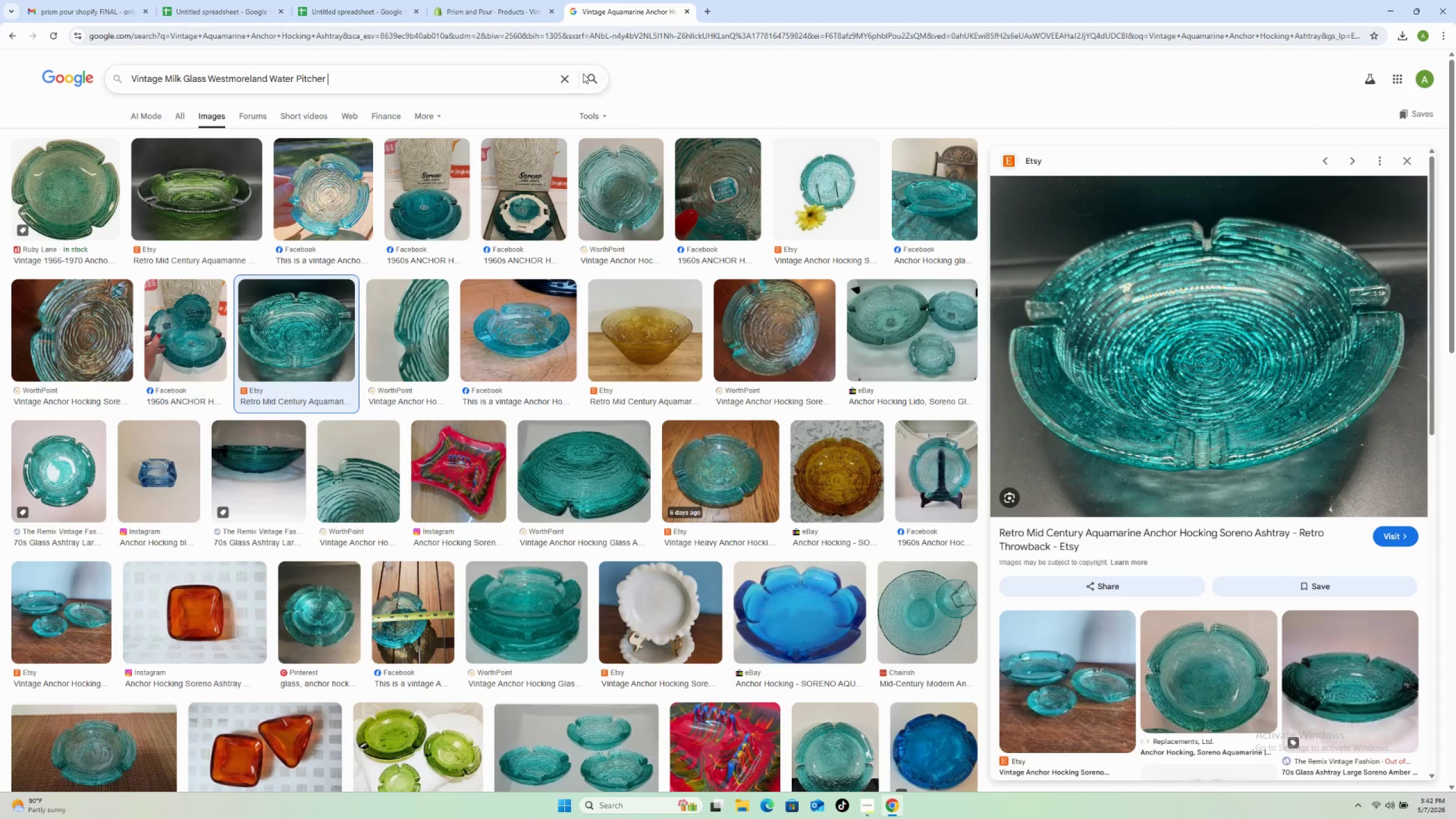 
left_click([584, 78])
 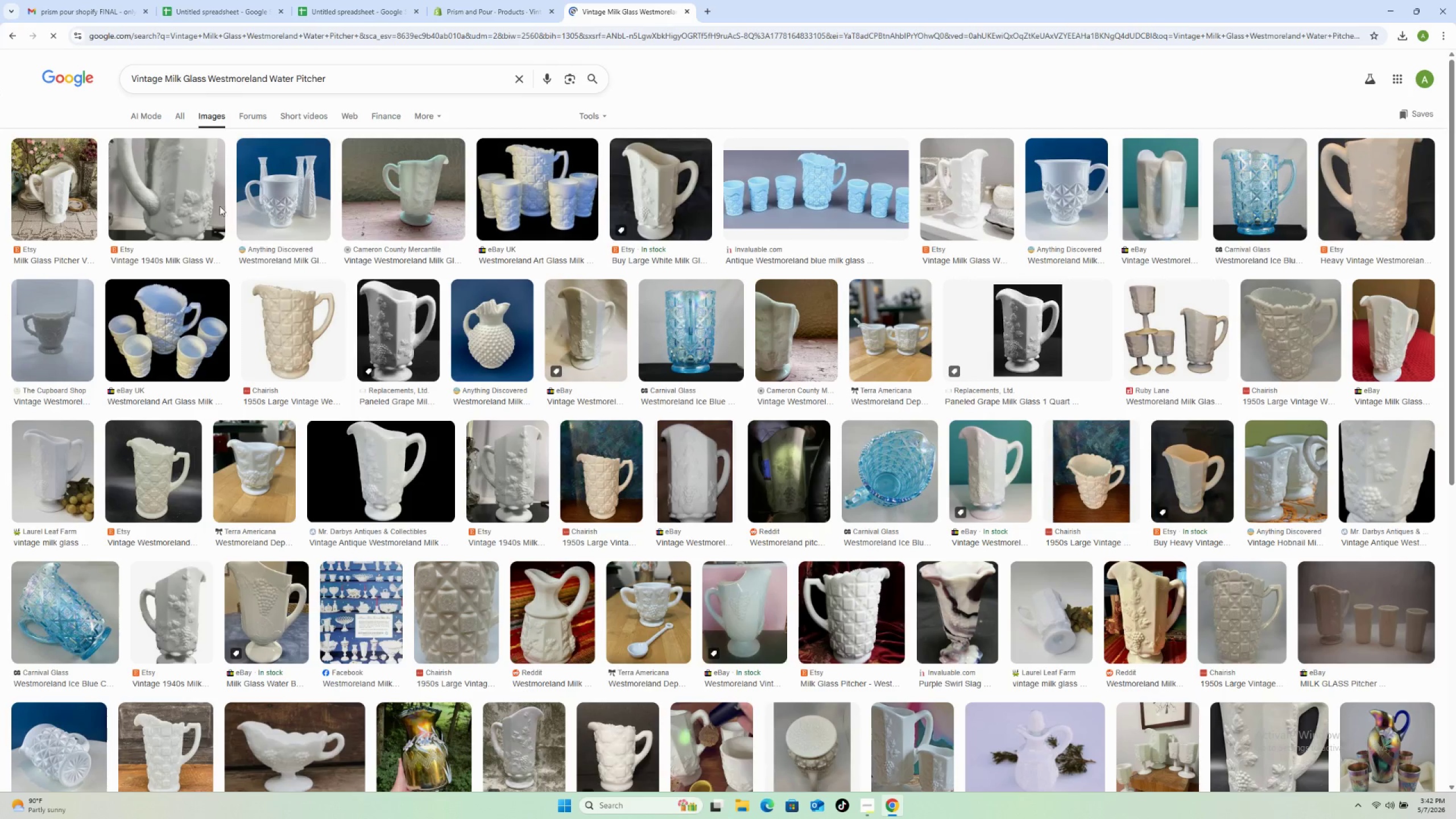 
left_click([404, 169])
 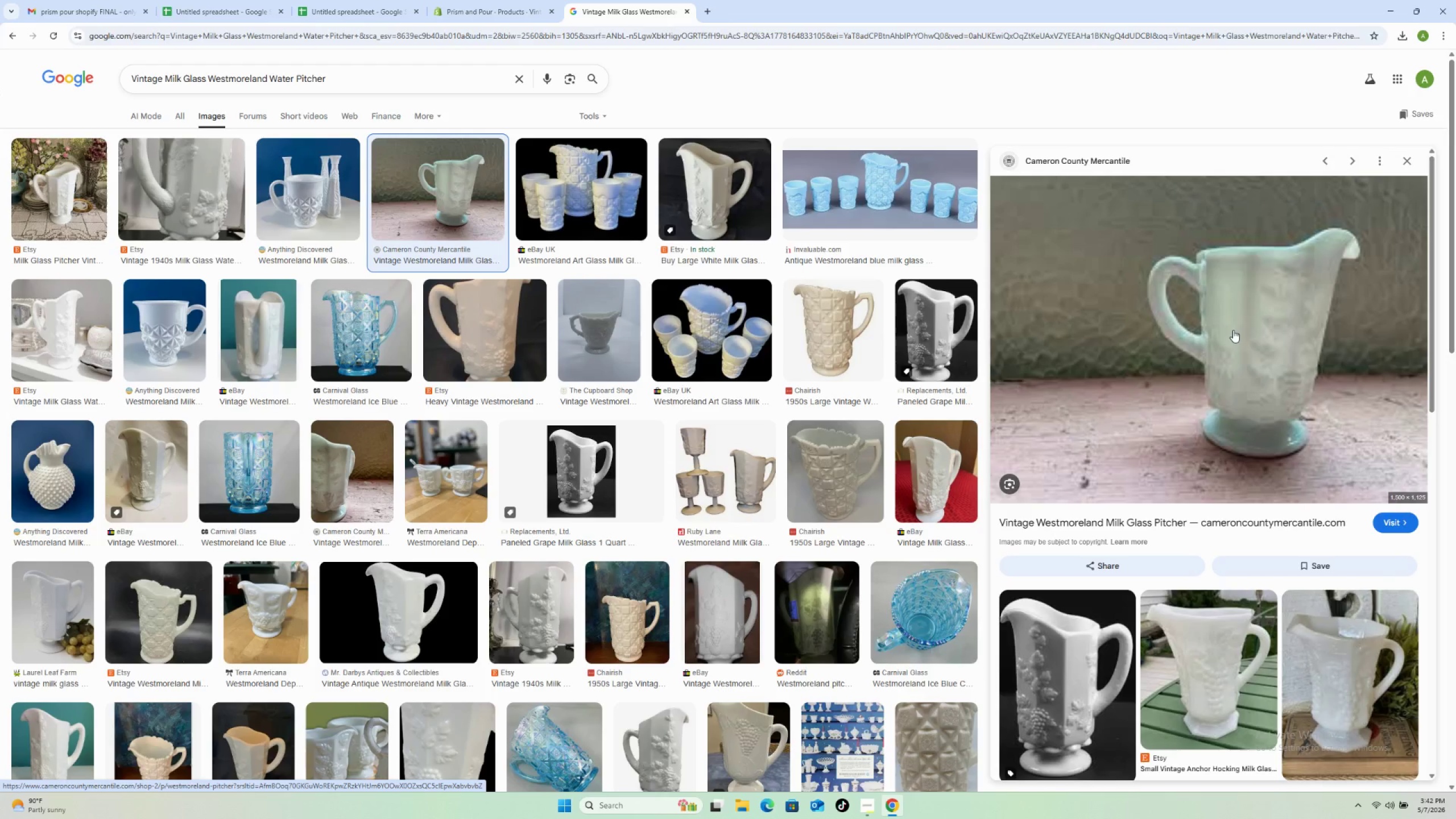 
wait(12.22)
 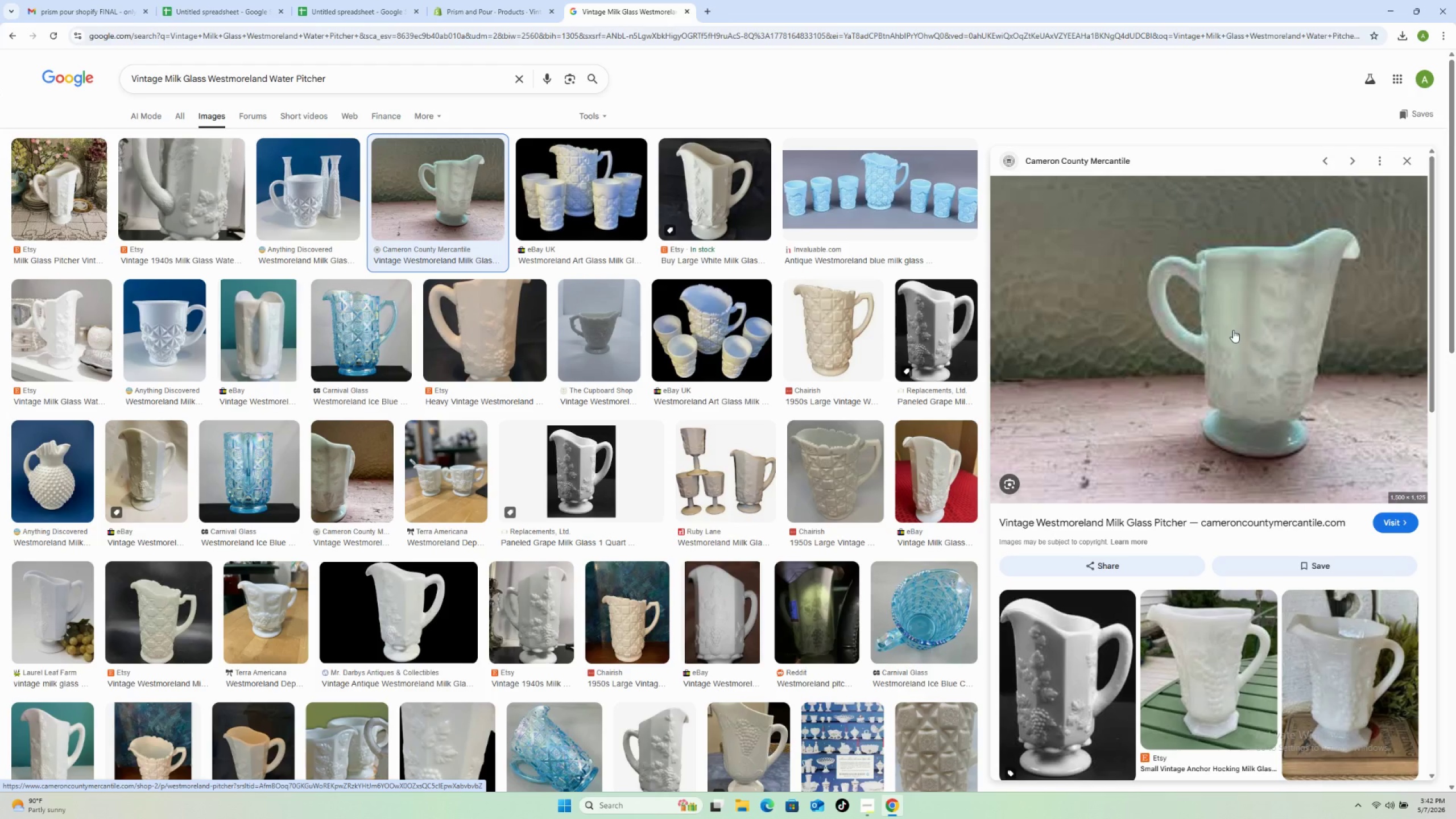 
right_click([1236, 347])
 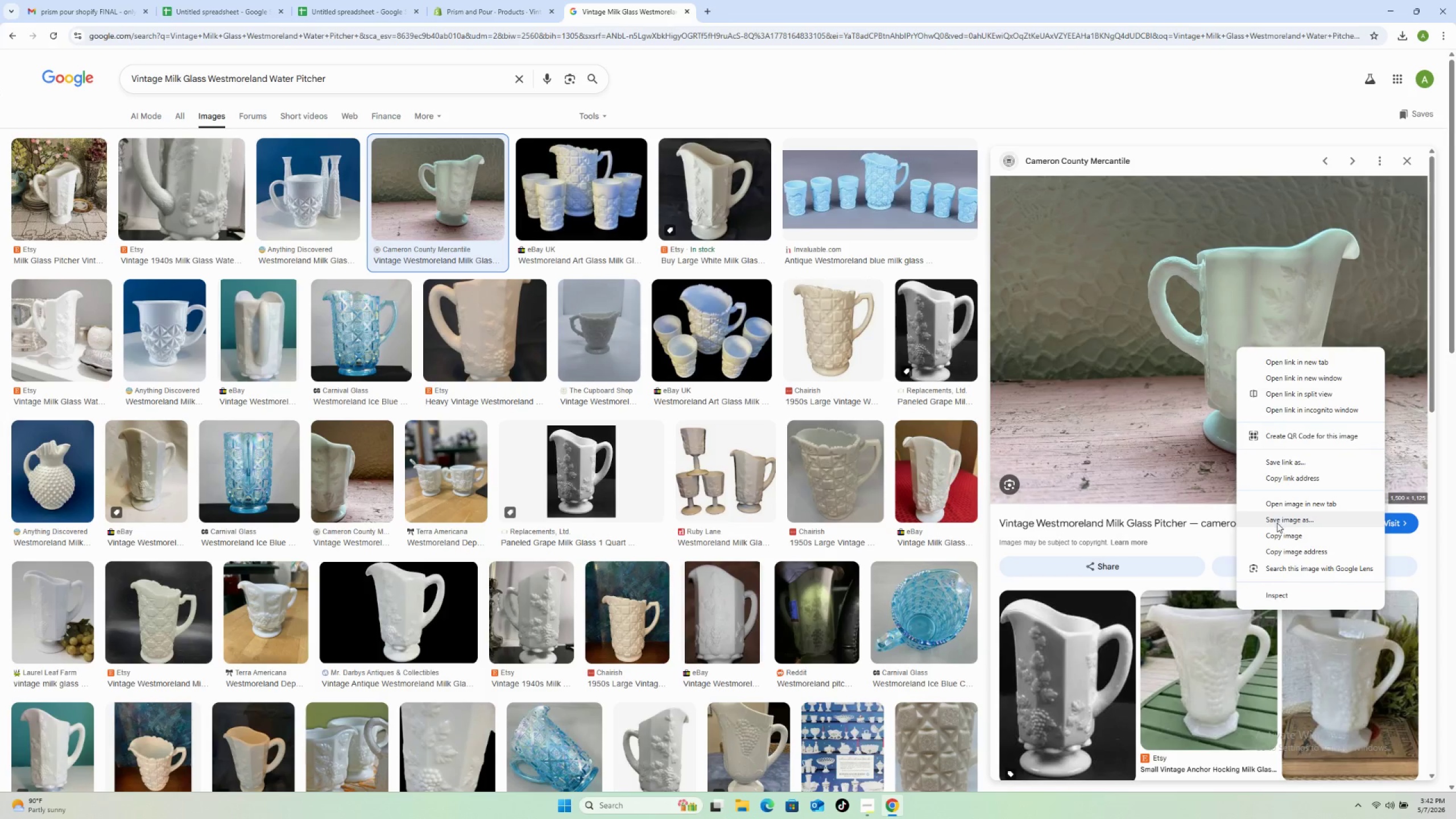 
left_click([1275, 524])
 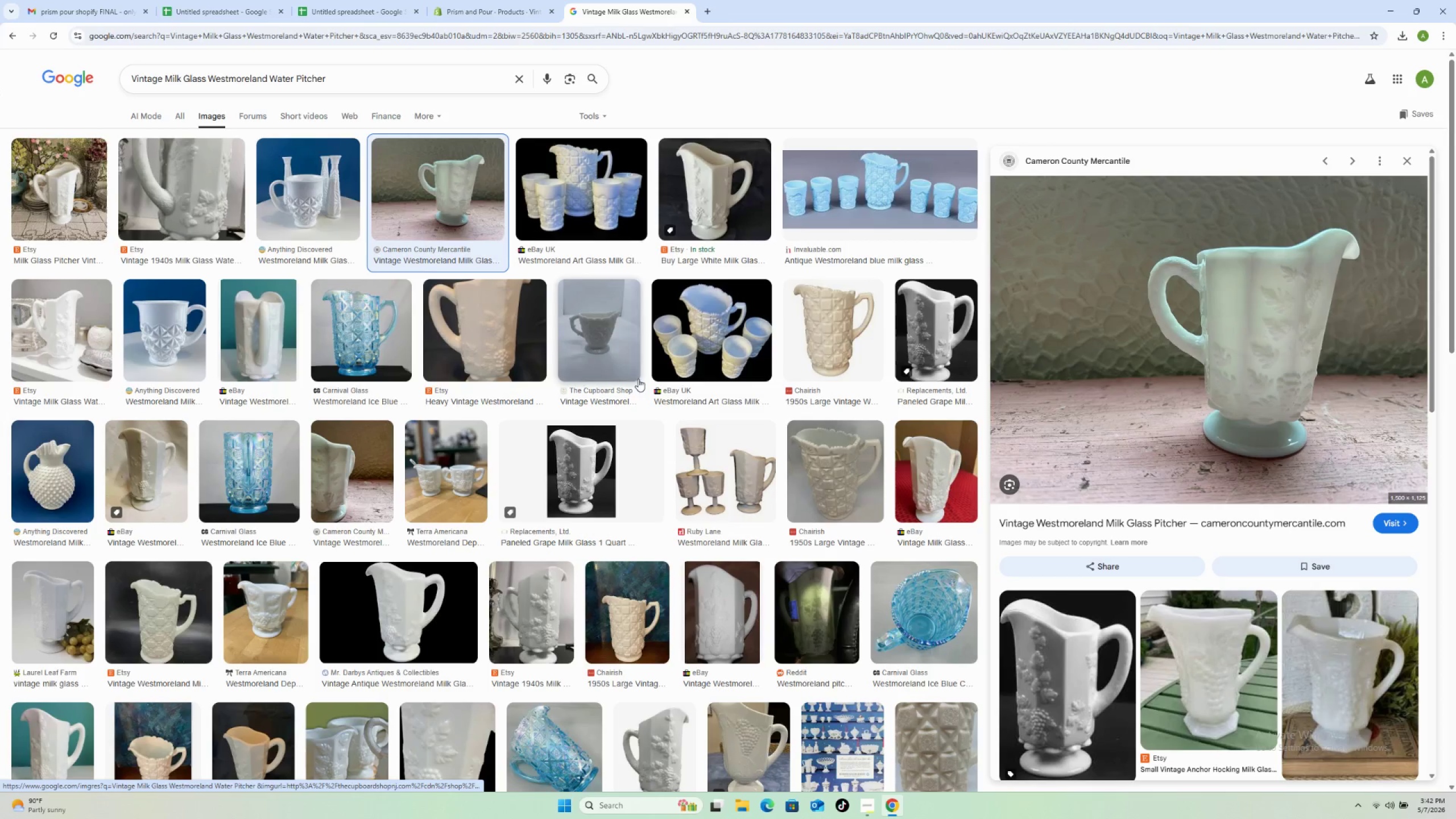 
wait(6.95)
 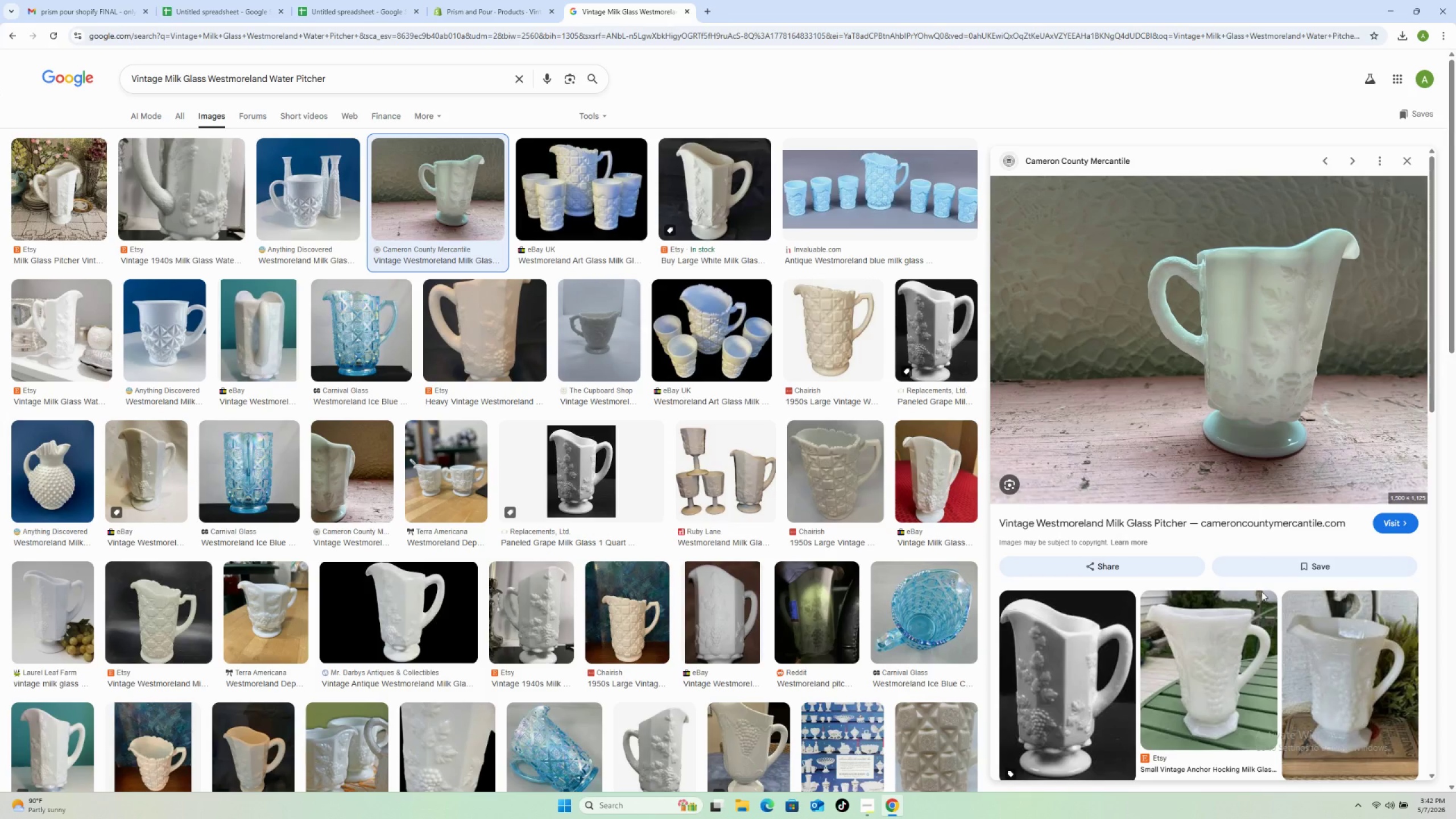 
right_click([1100, 360])
 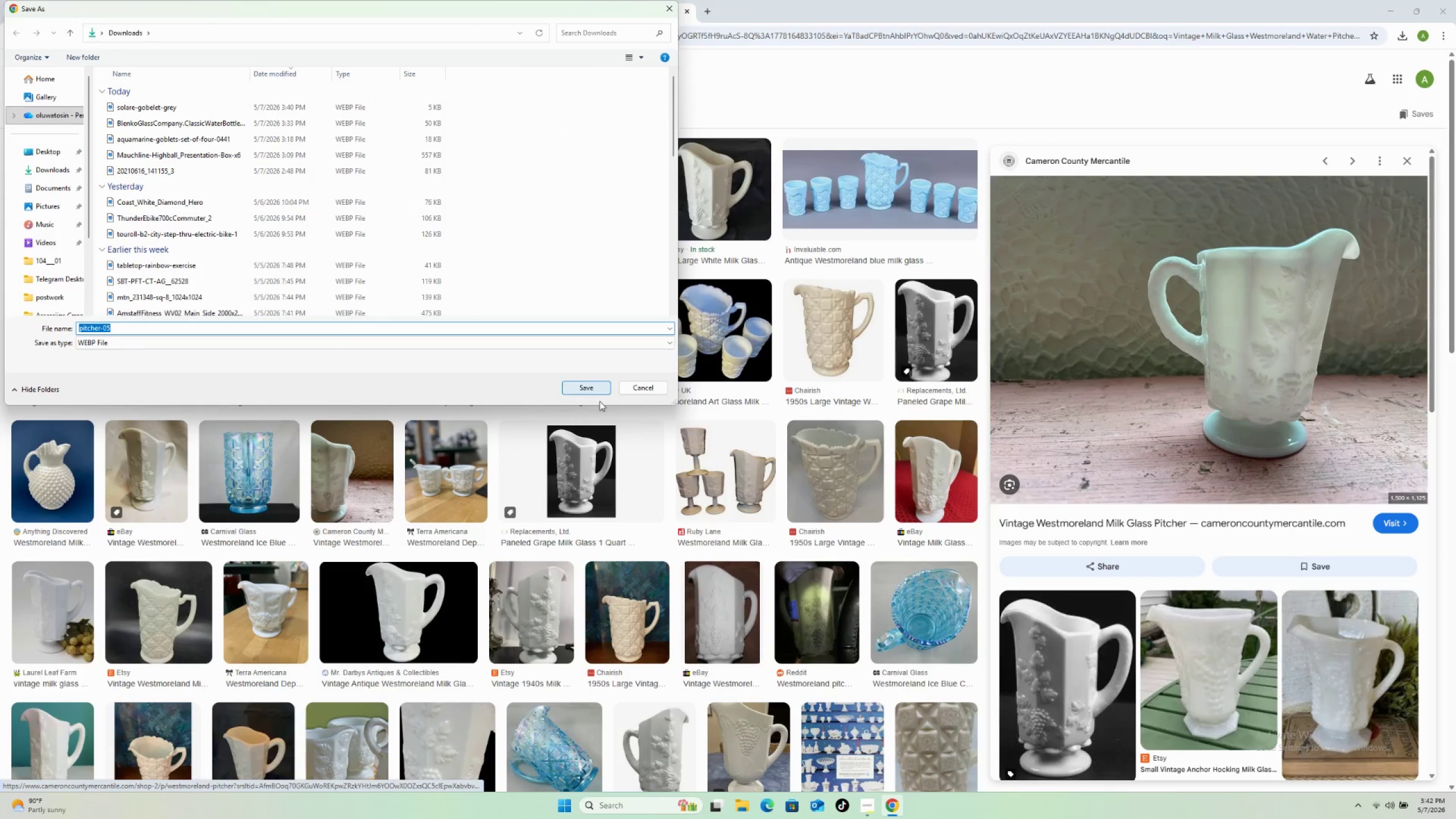 
left_click([590, 390])
 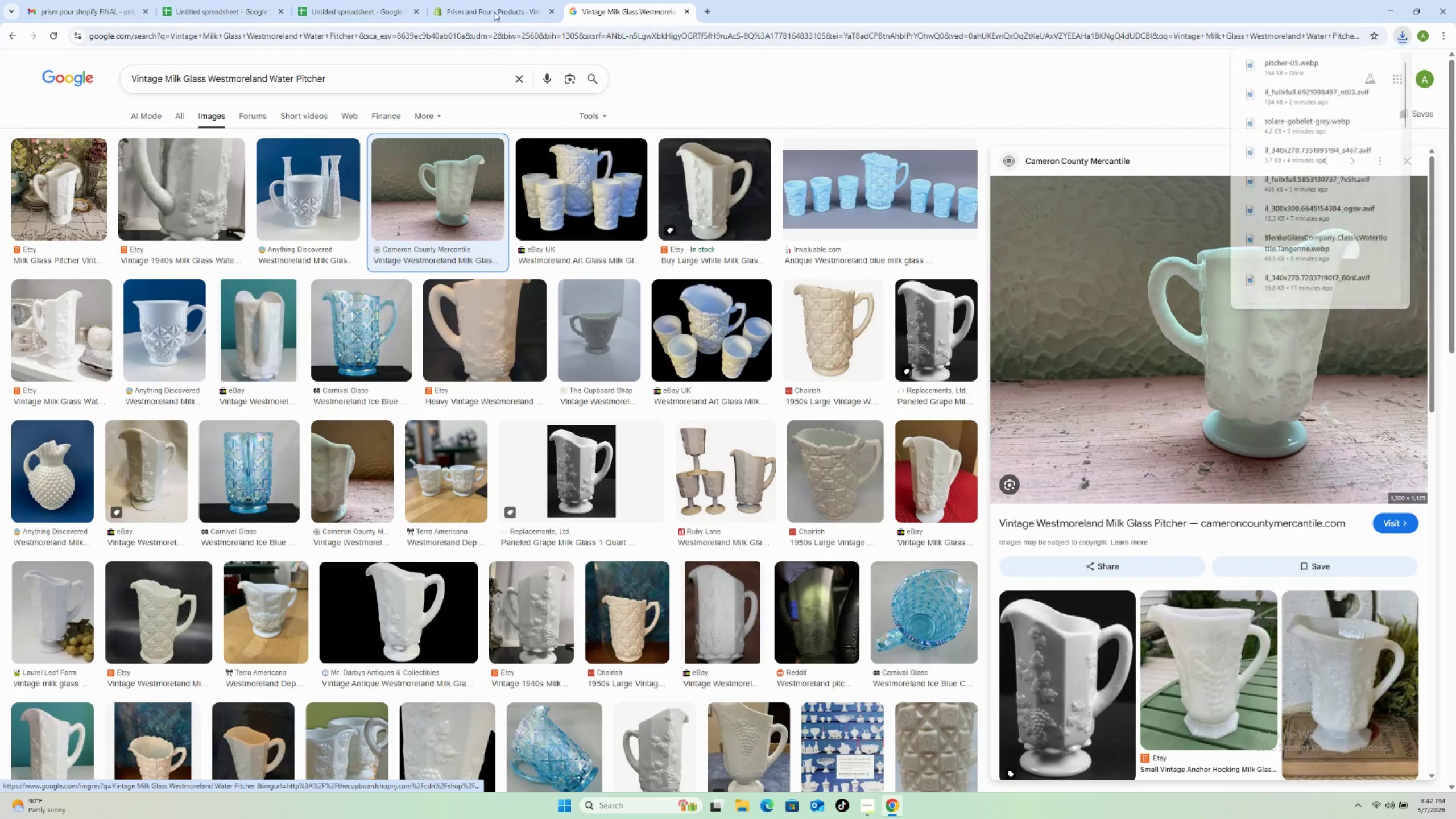 
left_click([487, 0])
 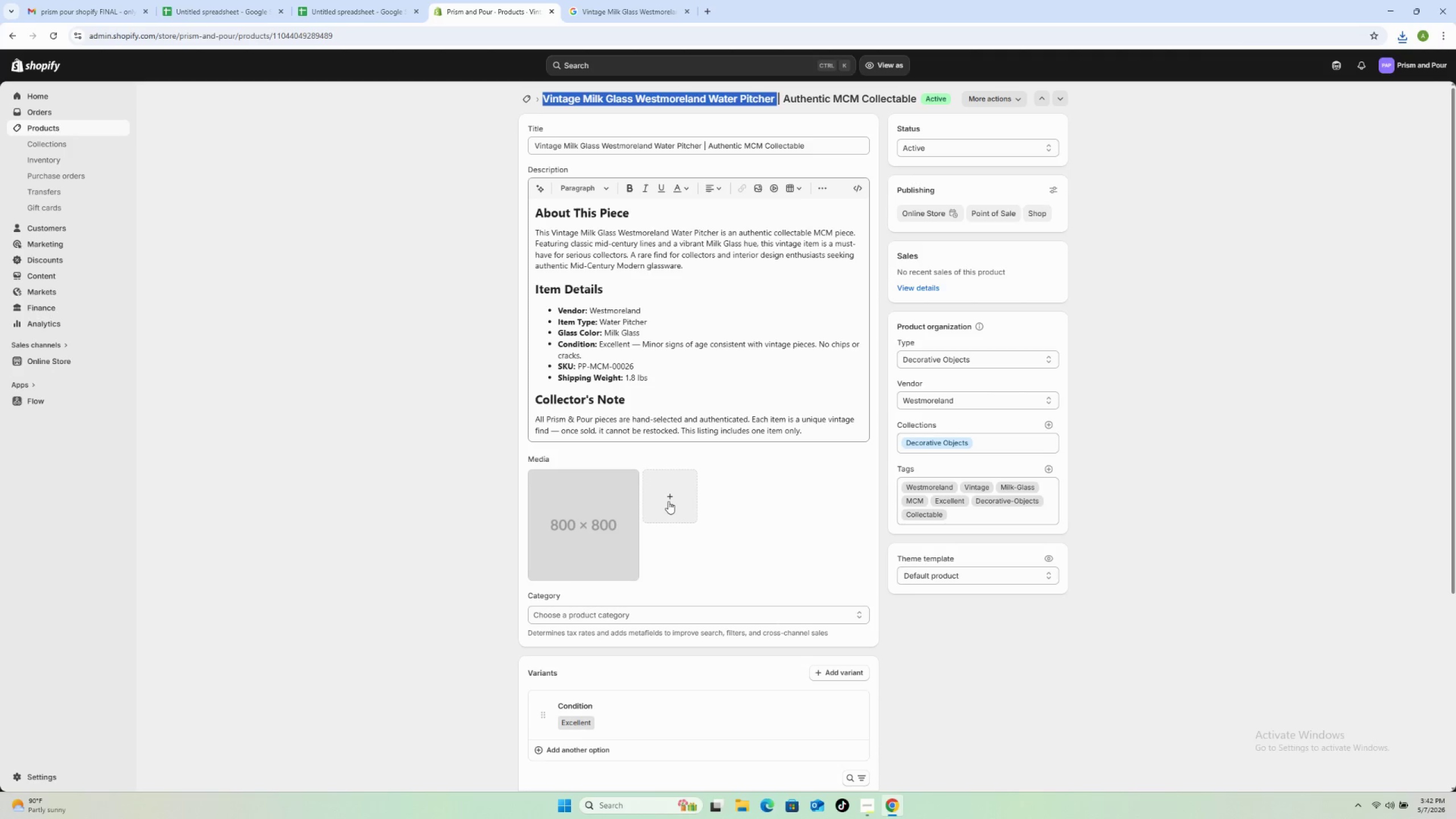 
left_click([668, 501])
 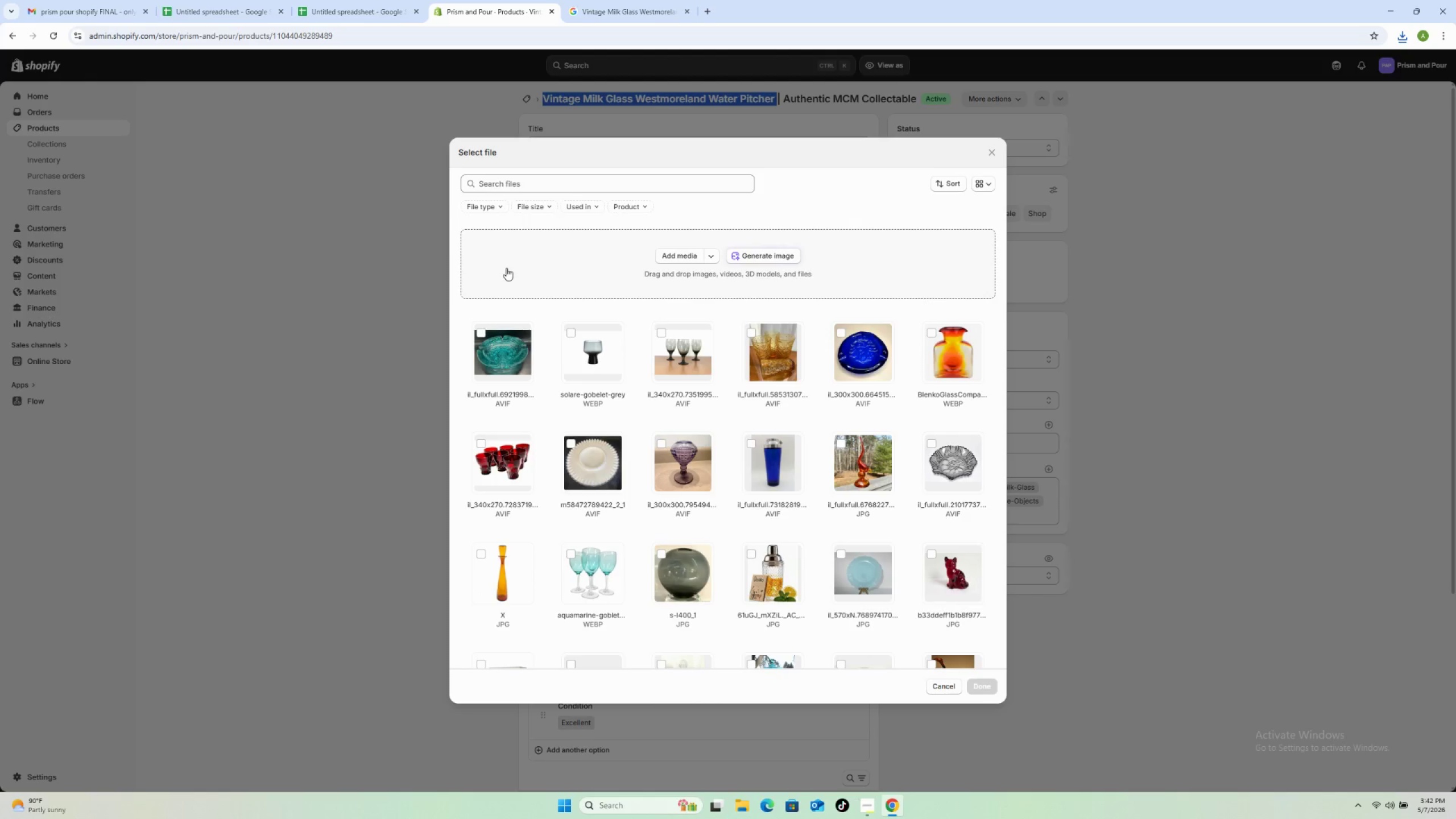 
wait(5.88)
 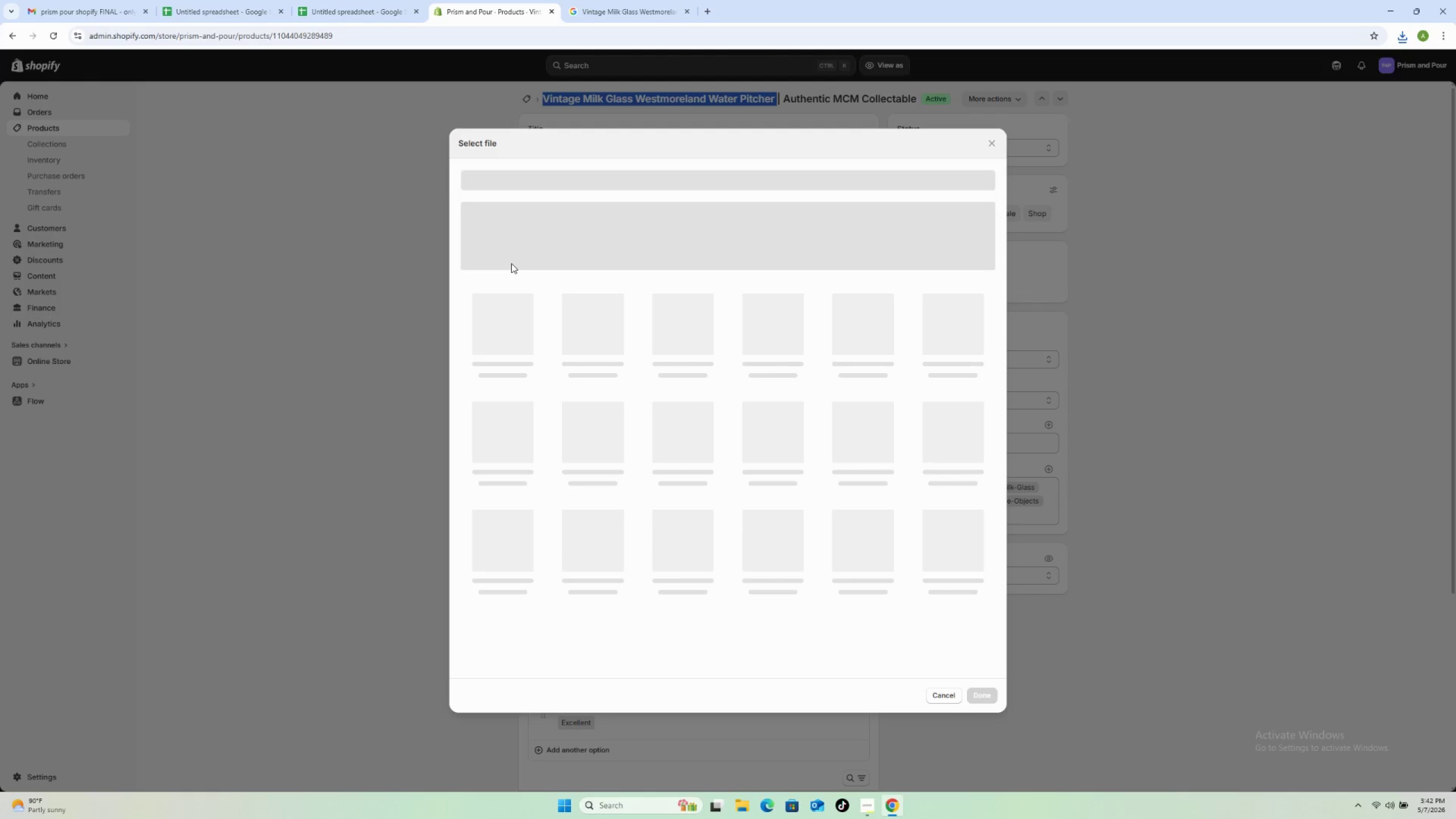 
left_click([664, 259])
 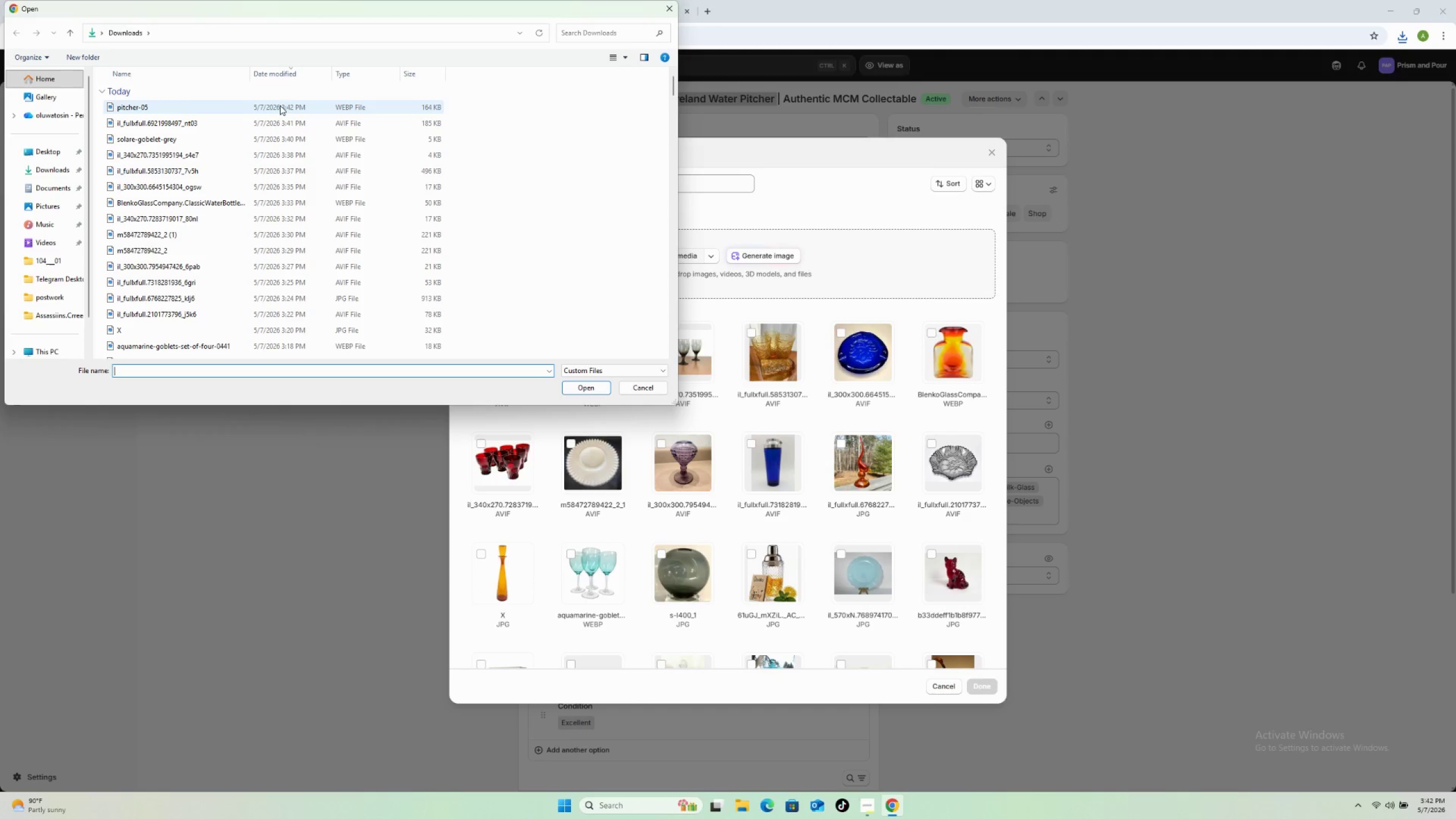 
left_click([280, 106])
 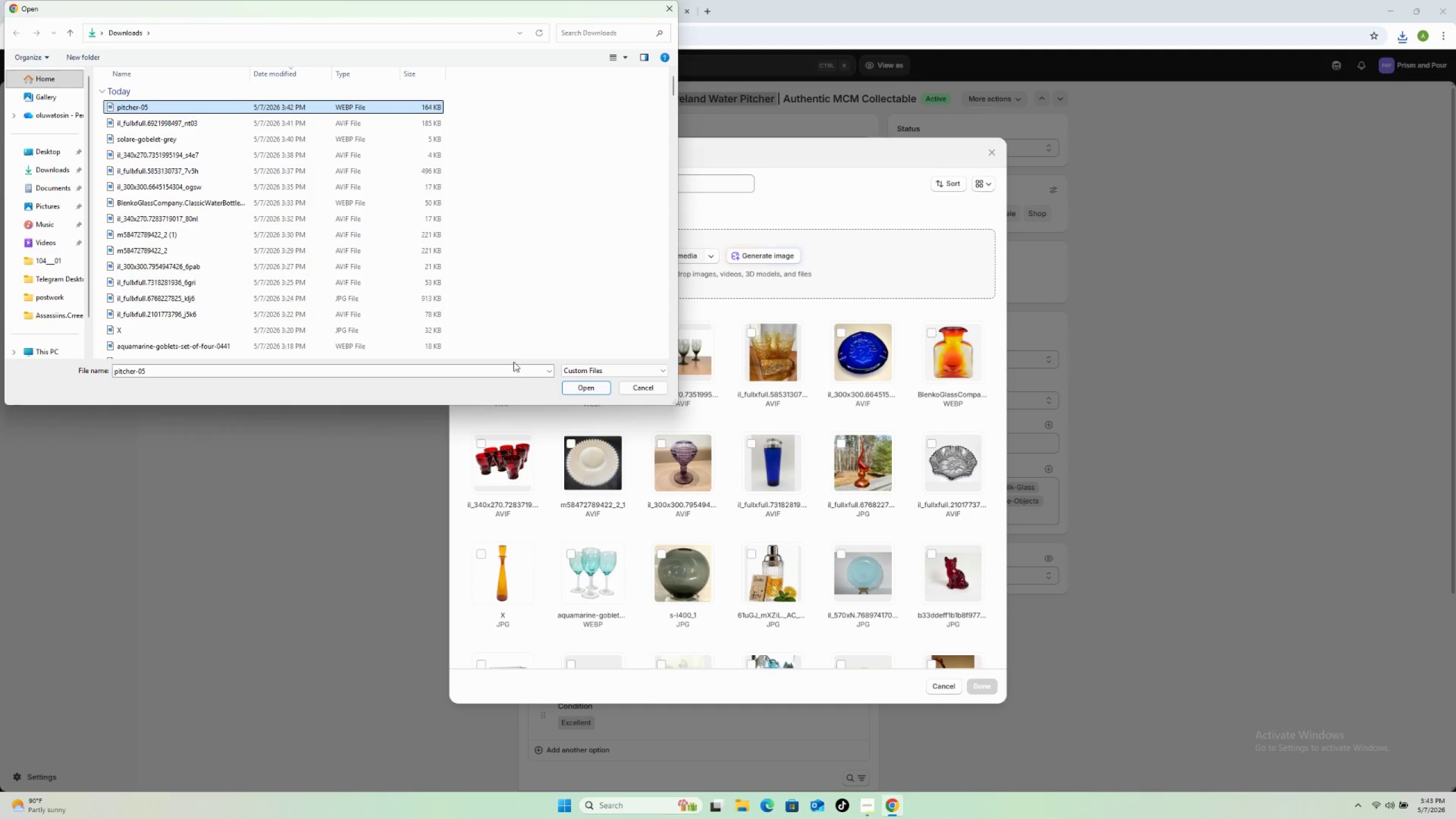 
left_click([584, 388])
 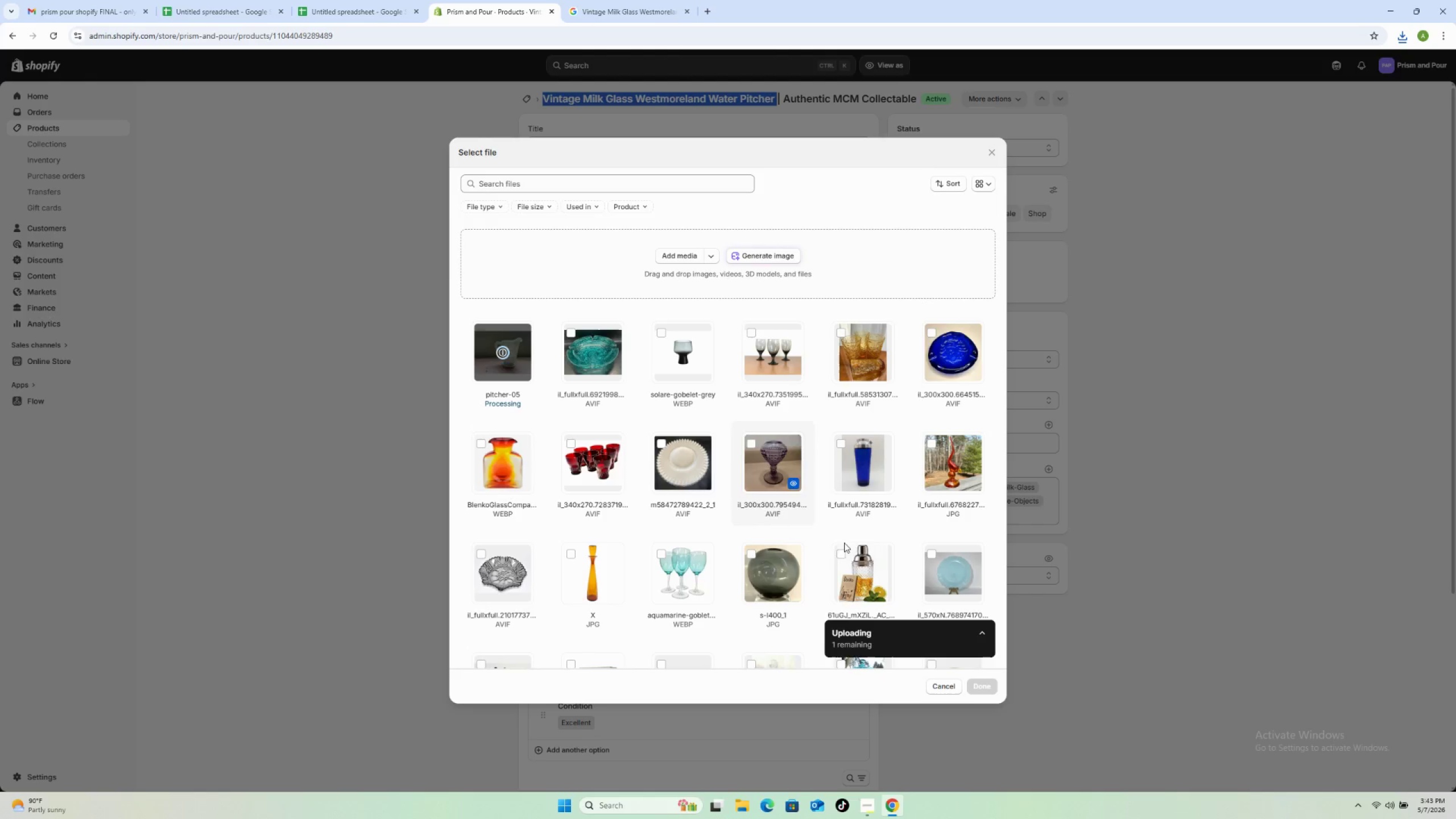 
scroll: coordinate [648, 527], scroll_direction: down, amount: 15.0
 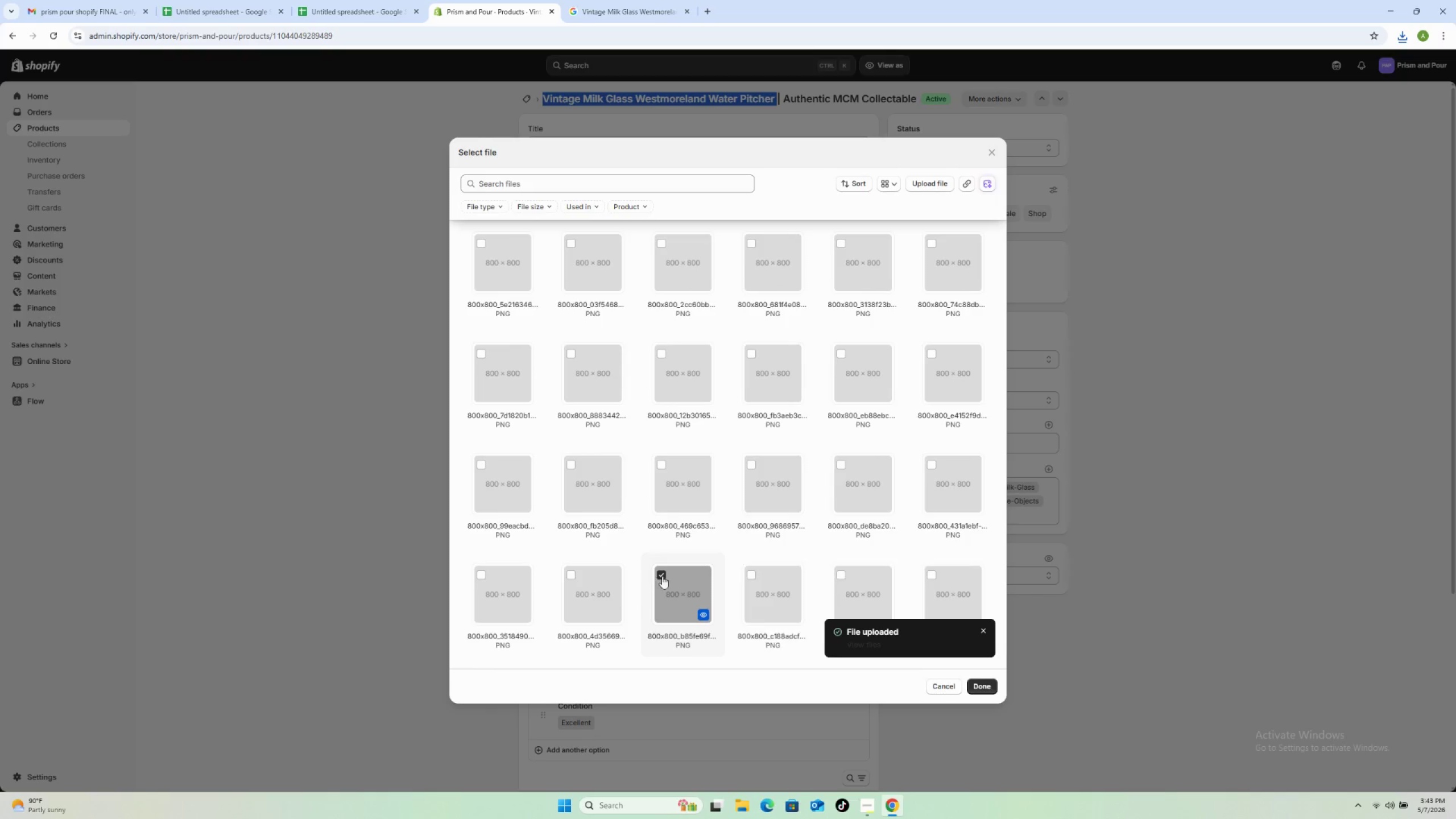 
left_click([664, 574])
 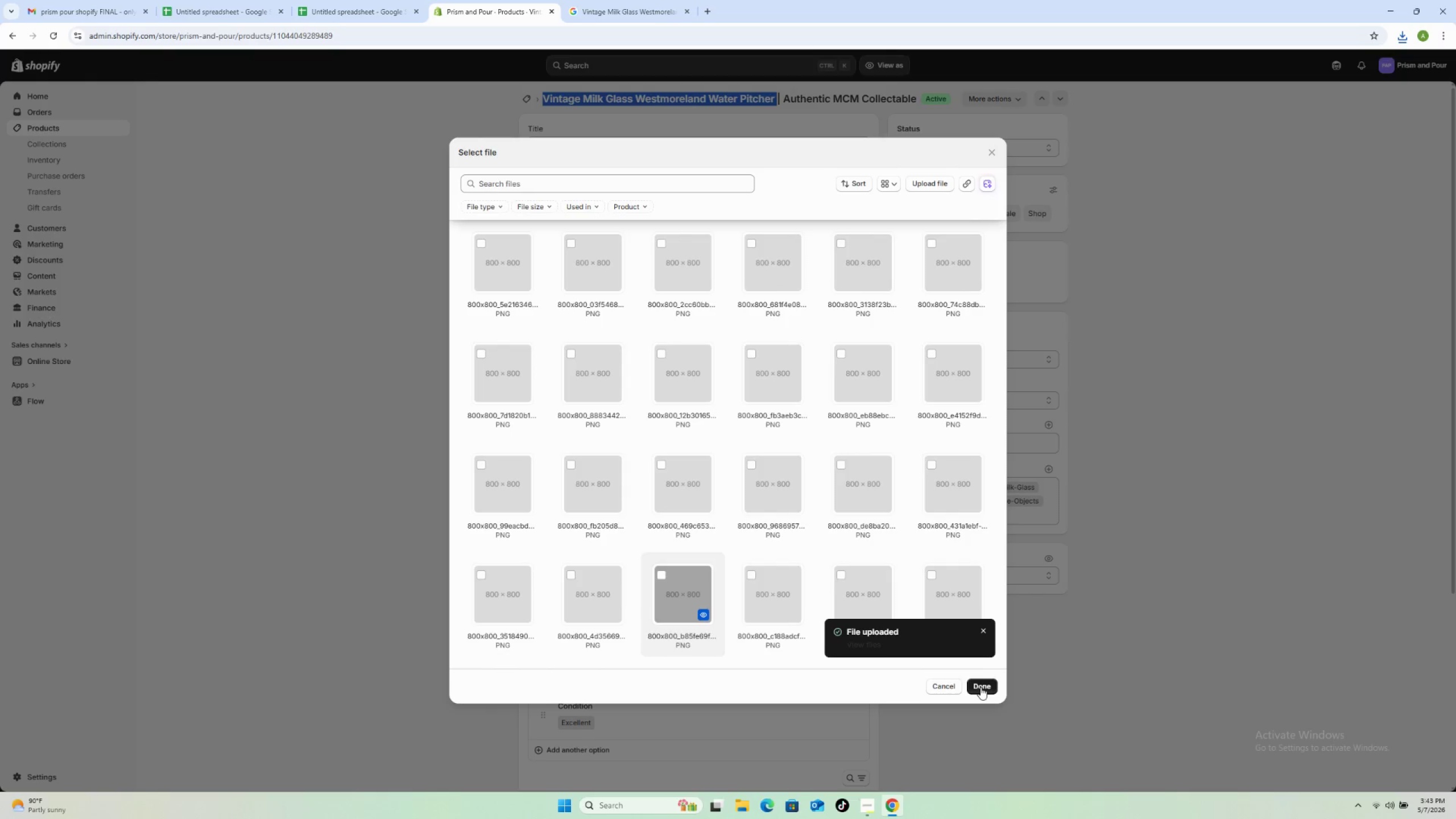 
wait(7.31)
 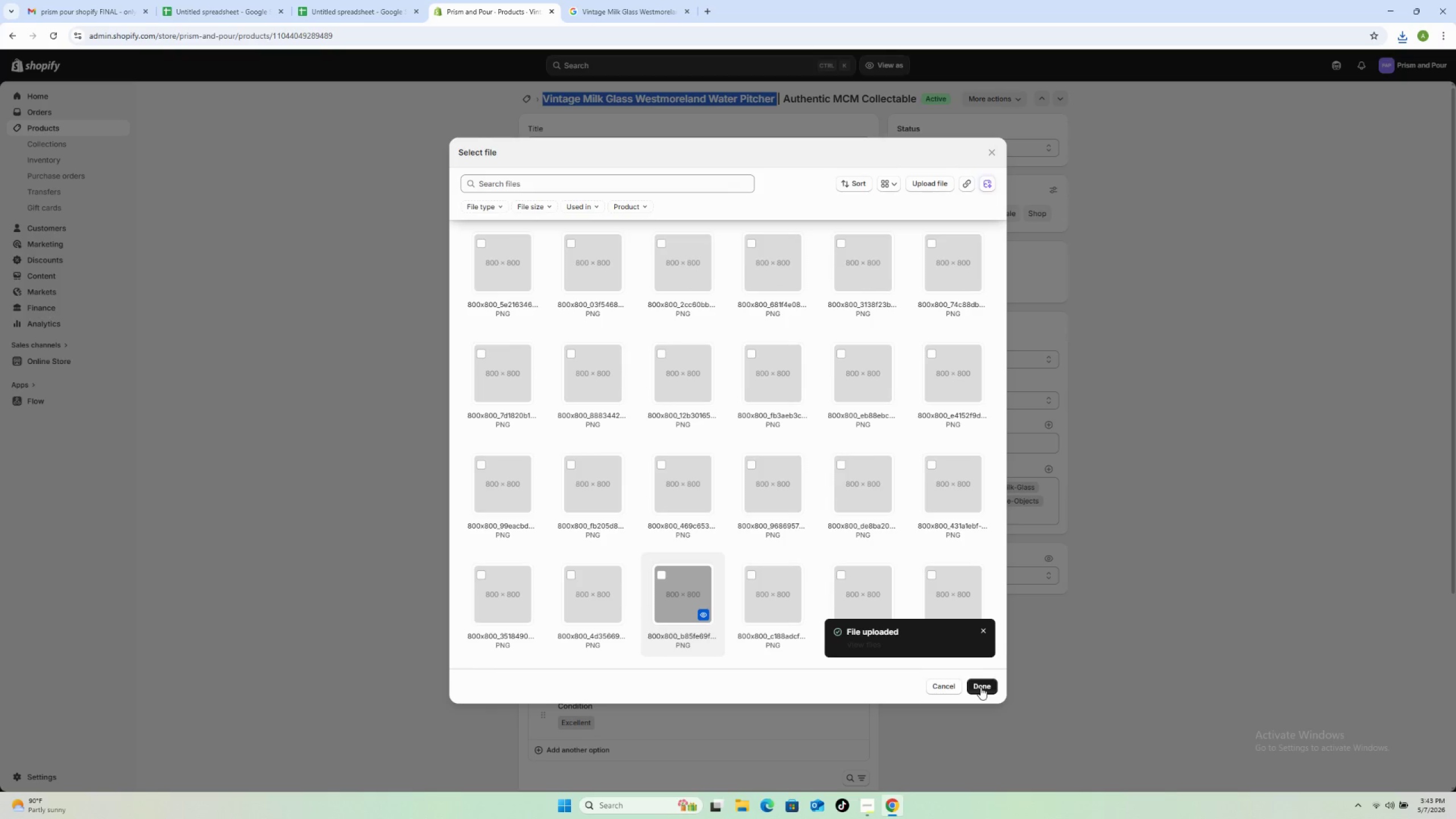 
left_click([981, 687])
 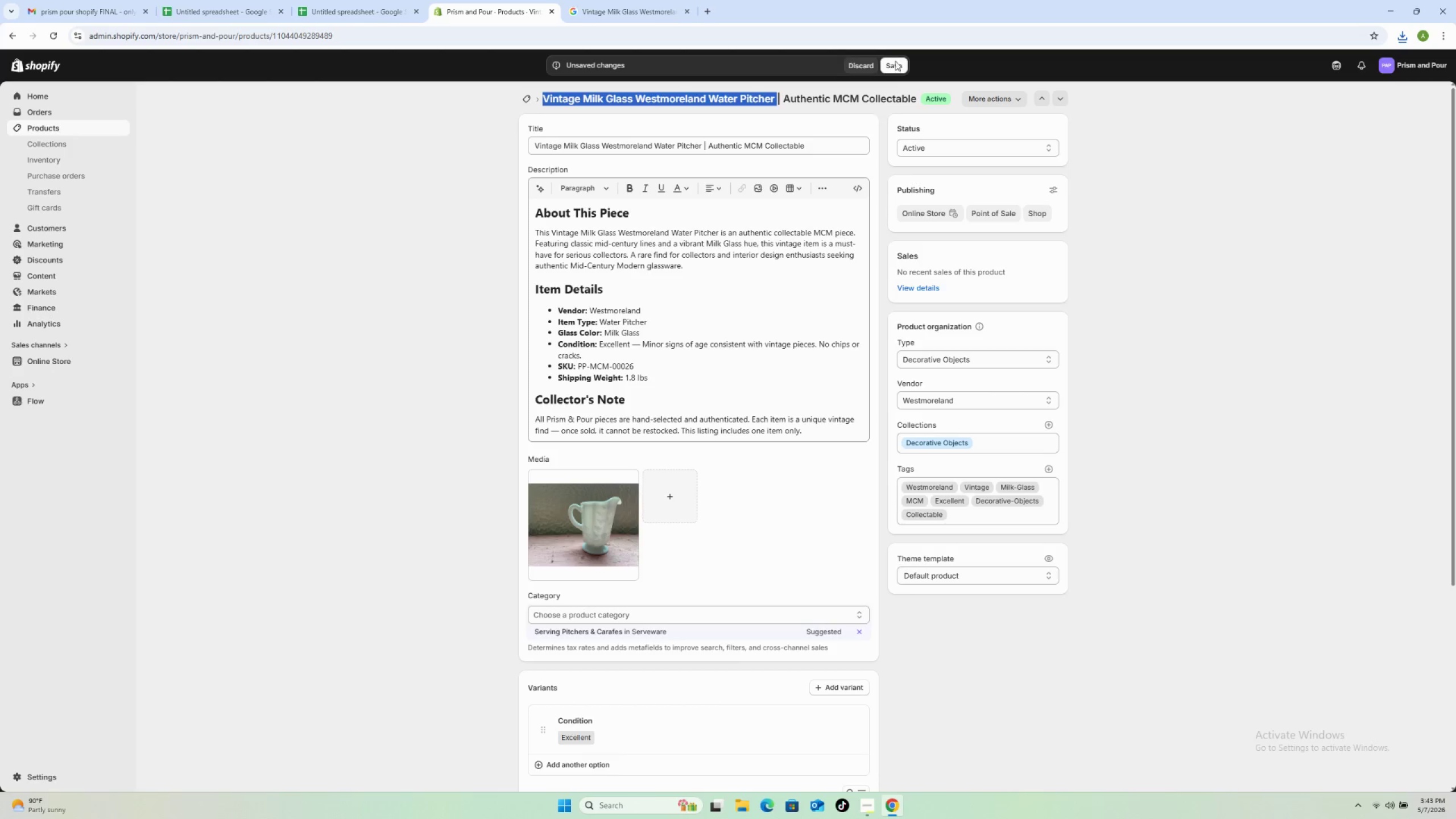 
wait(16.73)
 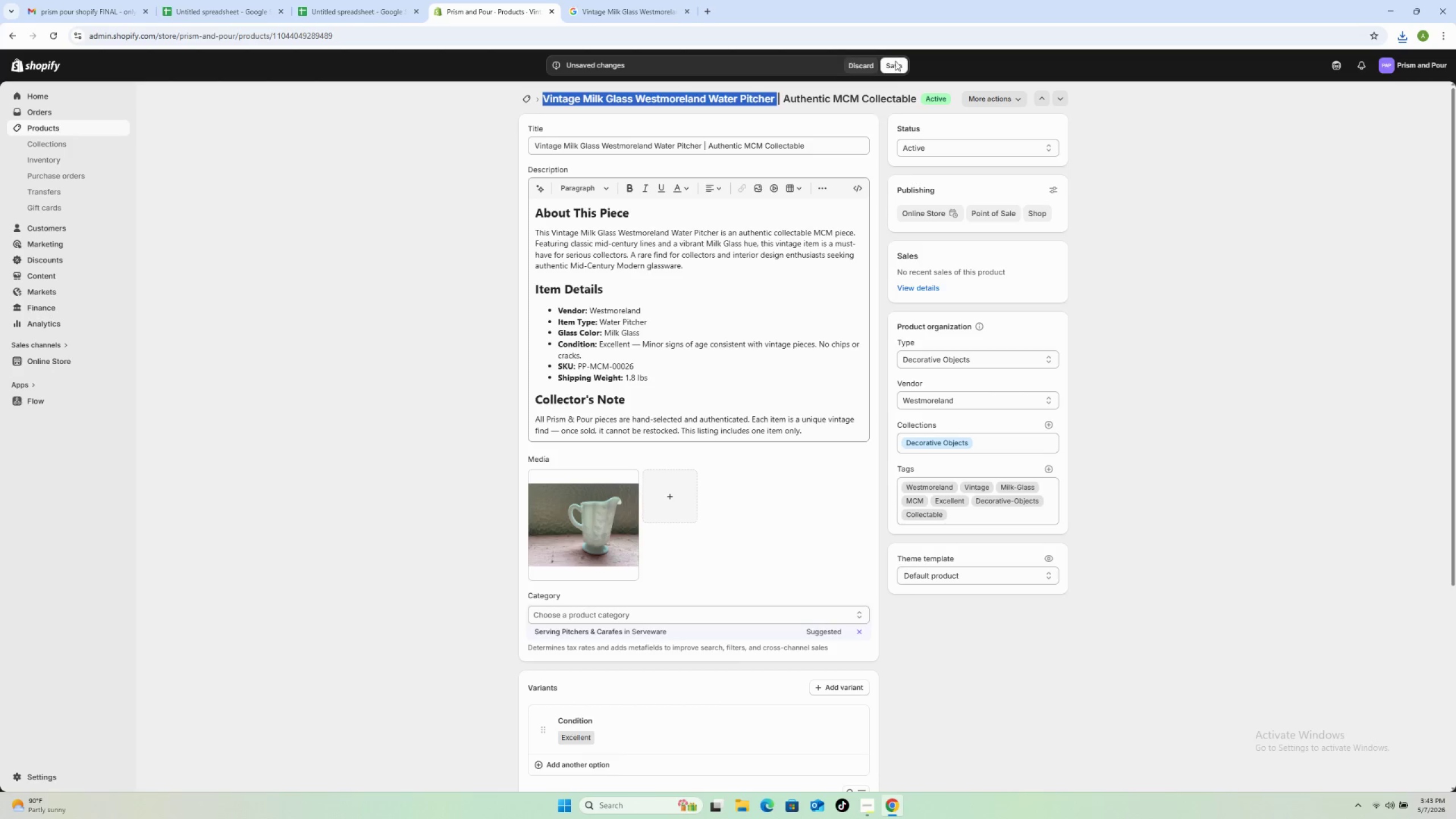 
mouse_move([871, 135])
 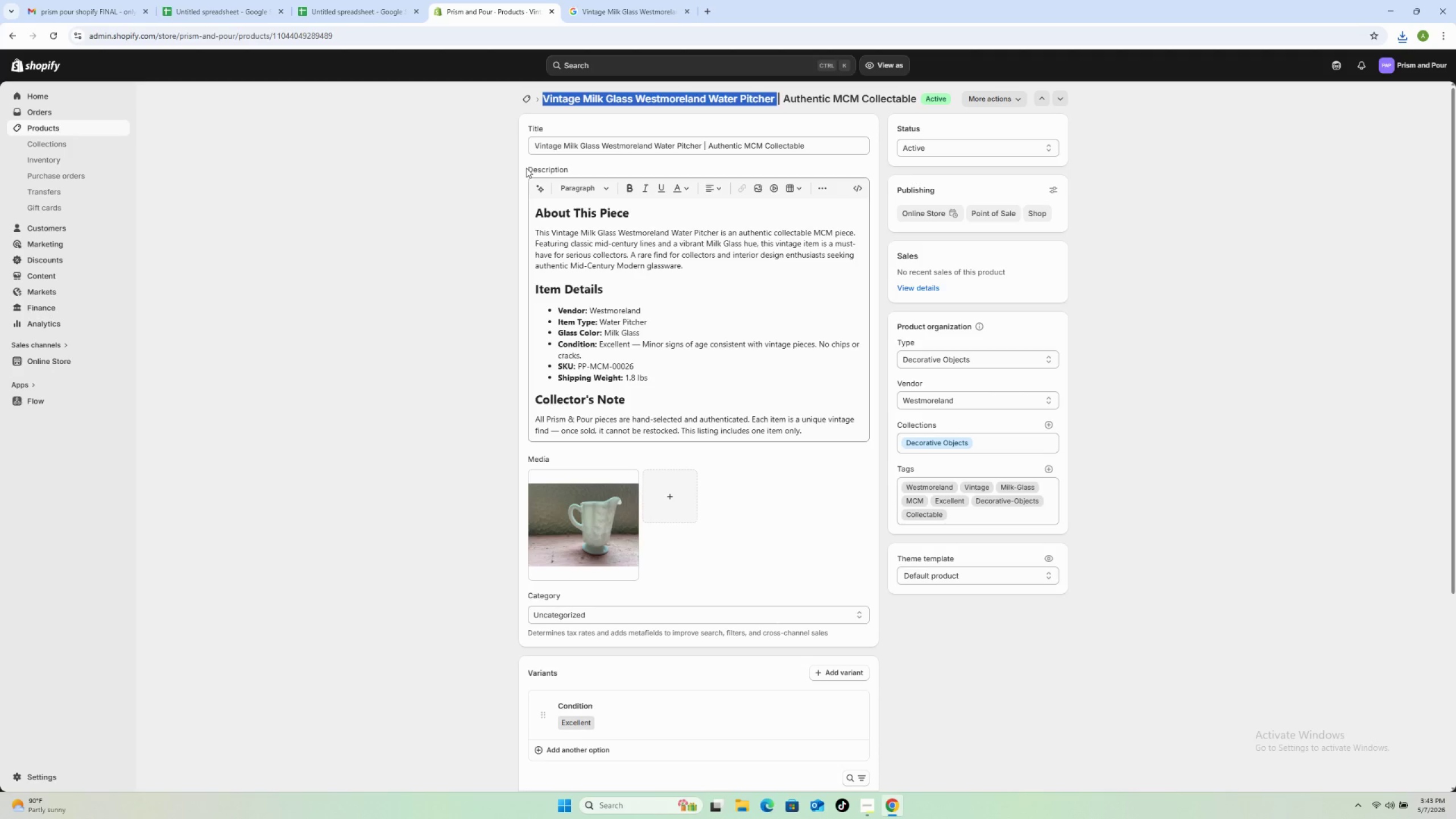 
left_click([522, 104])
 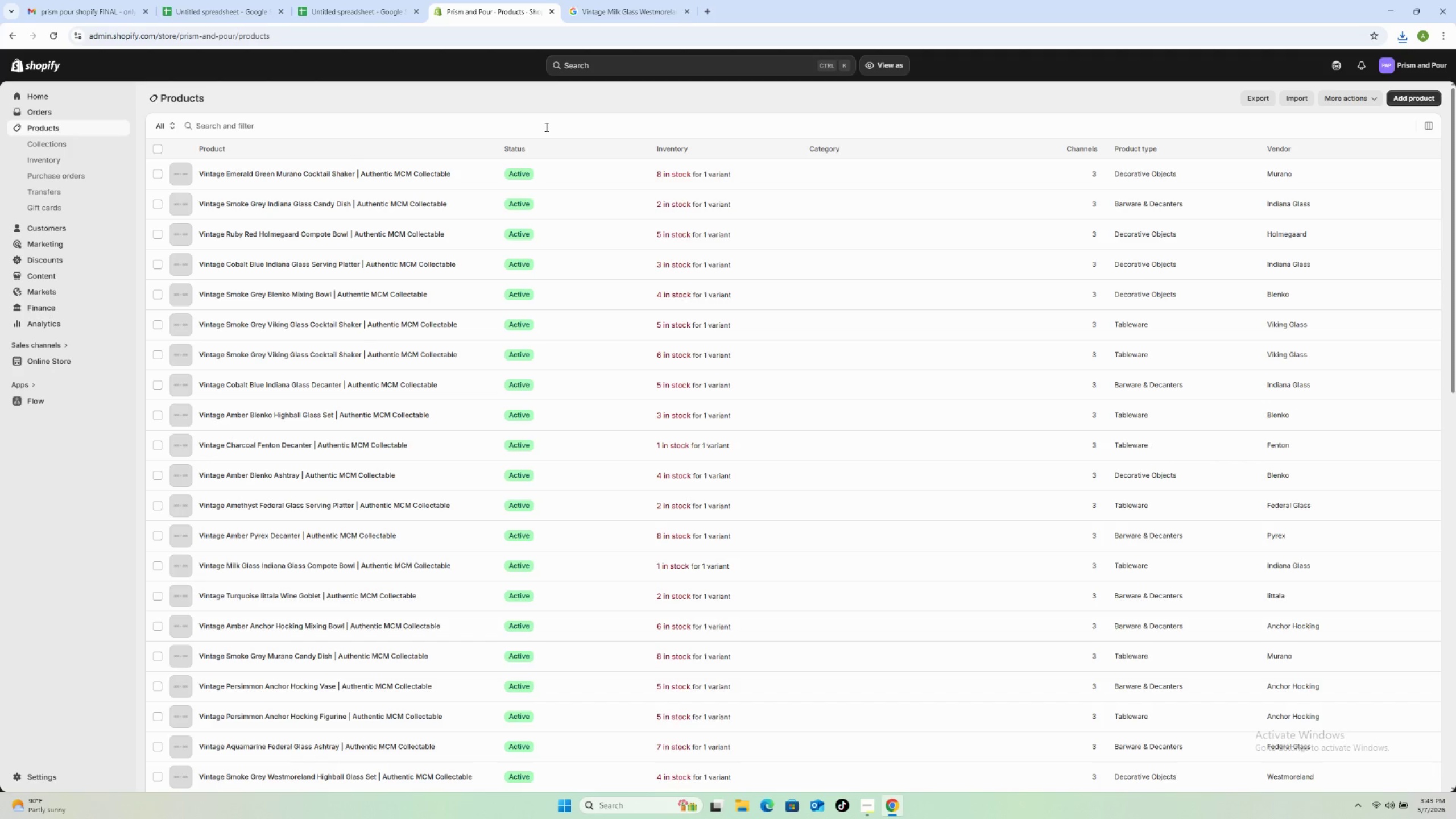 
wait(11.75)
 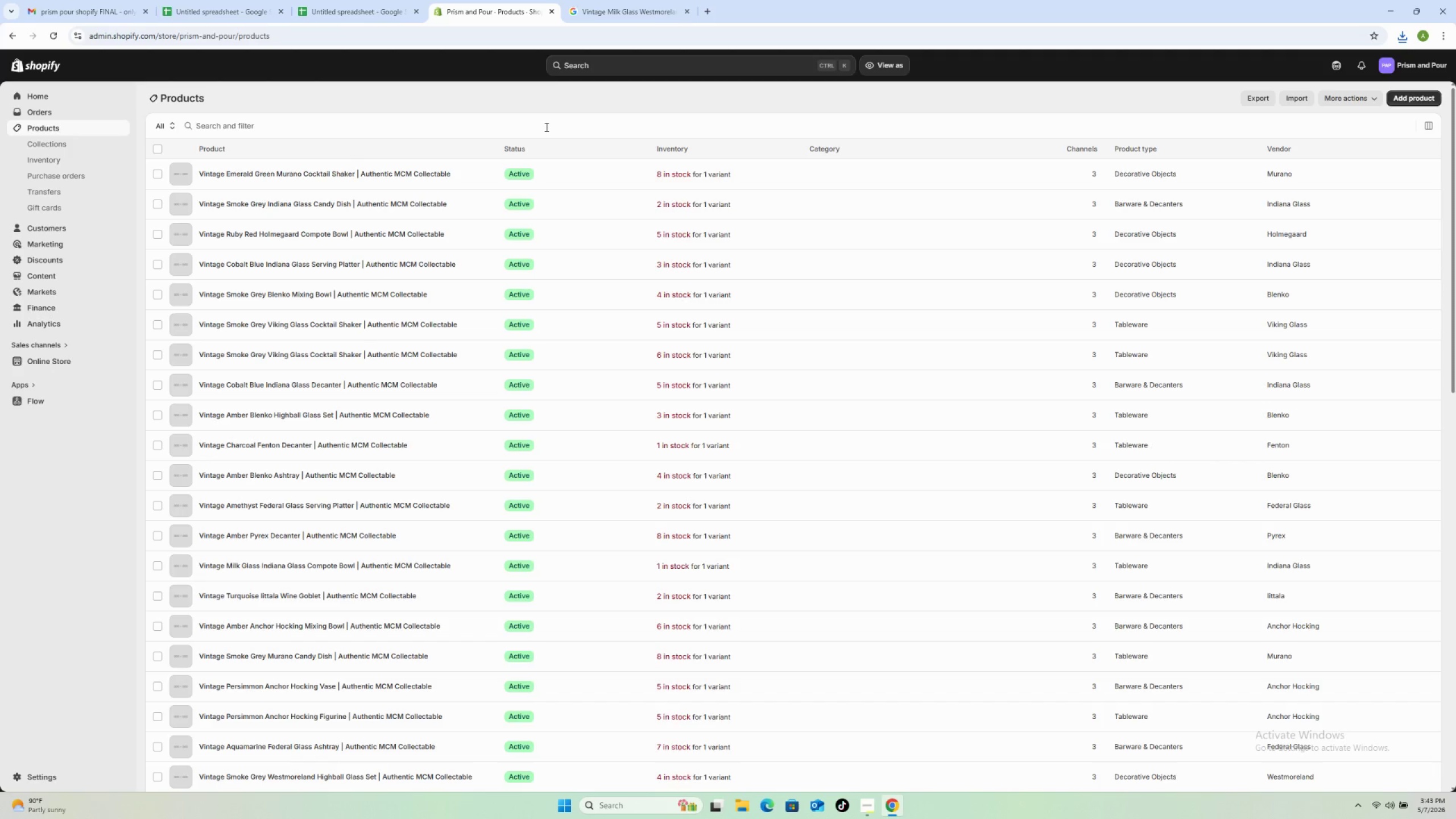 
scroll: coordinate [537, 470], scroll_direction: down, amount: 3.0
 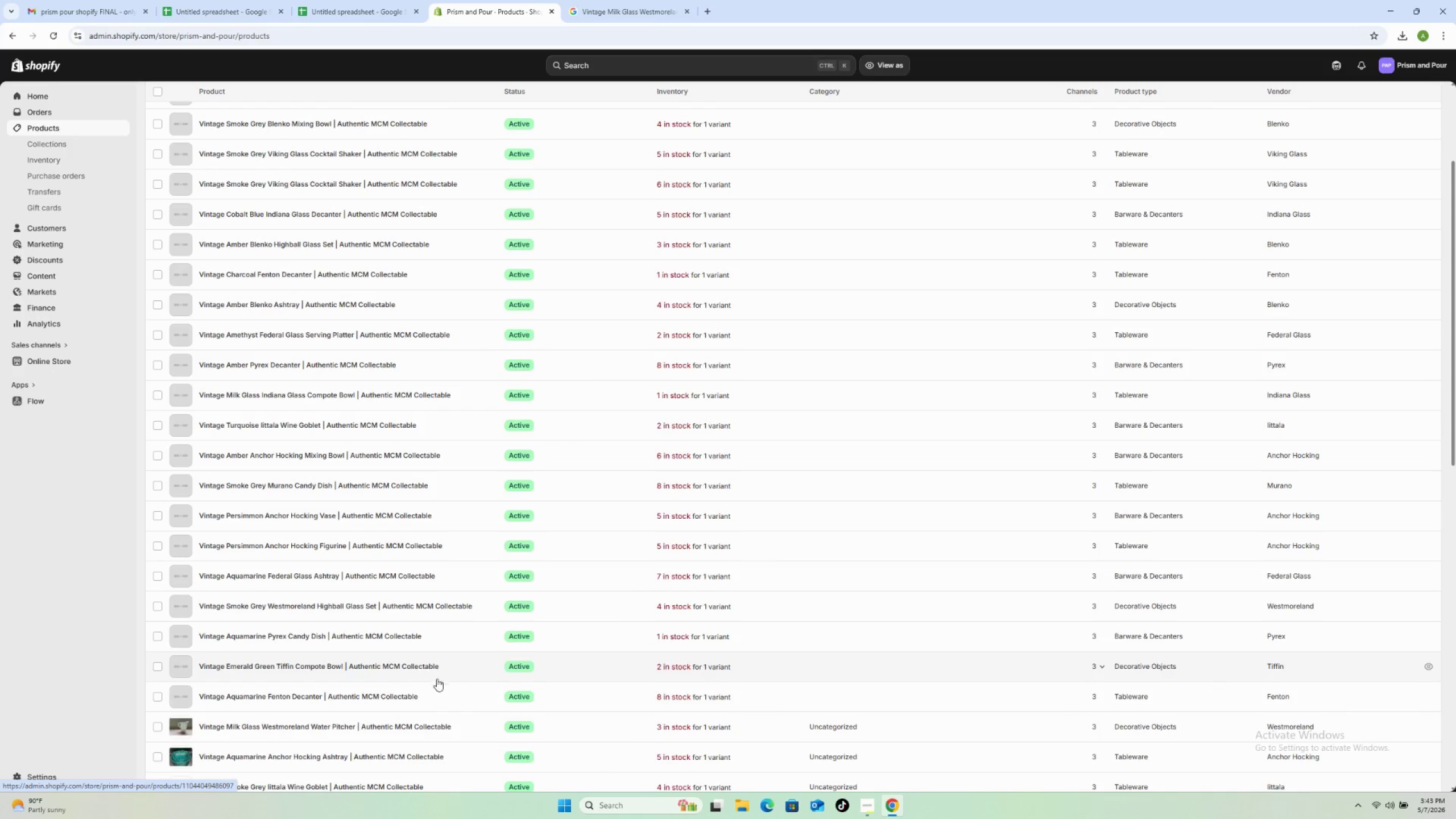 
left_click([445, 689])
 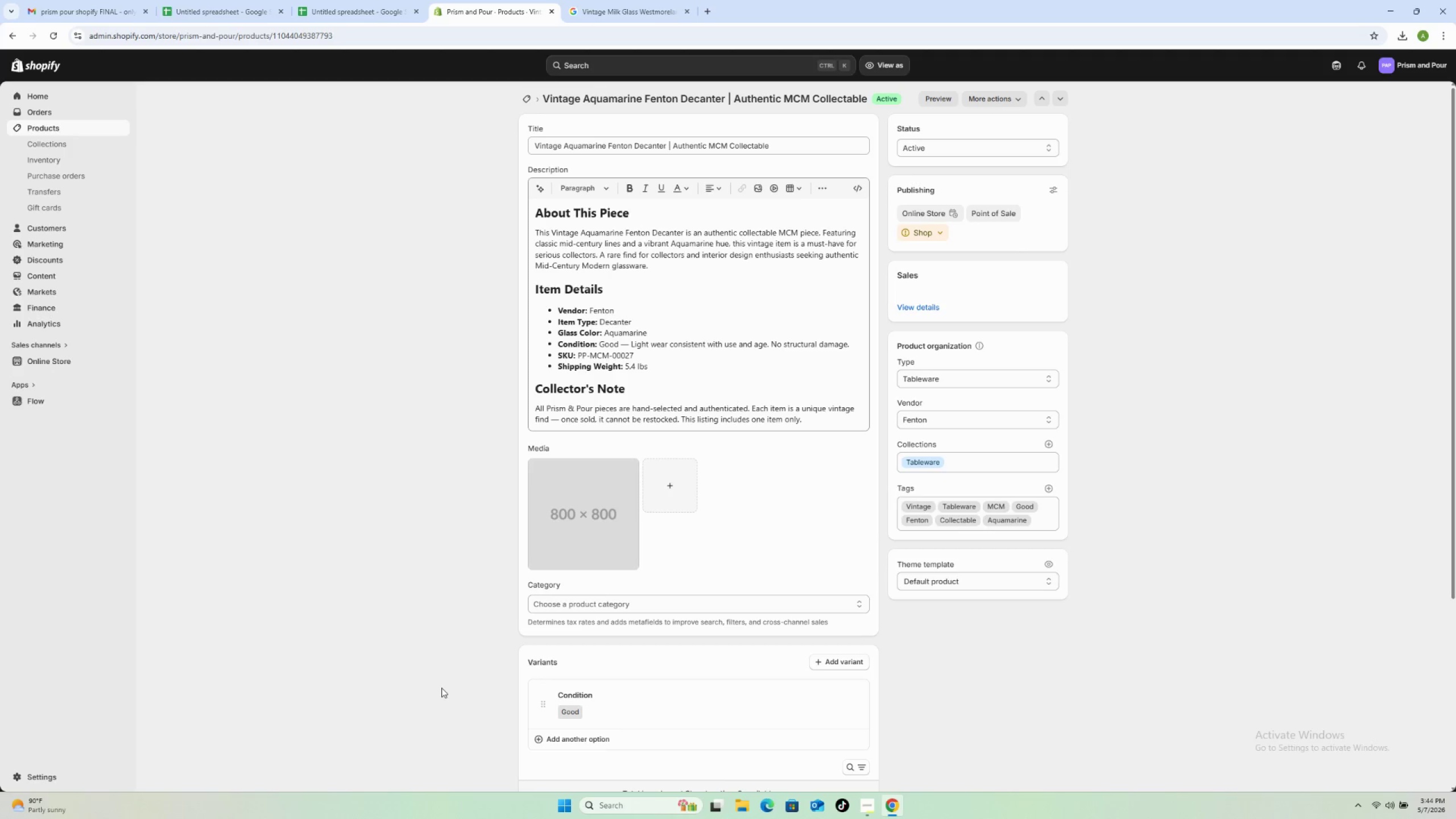 
wait(21.91)
 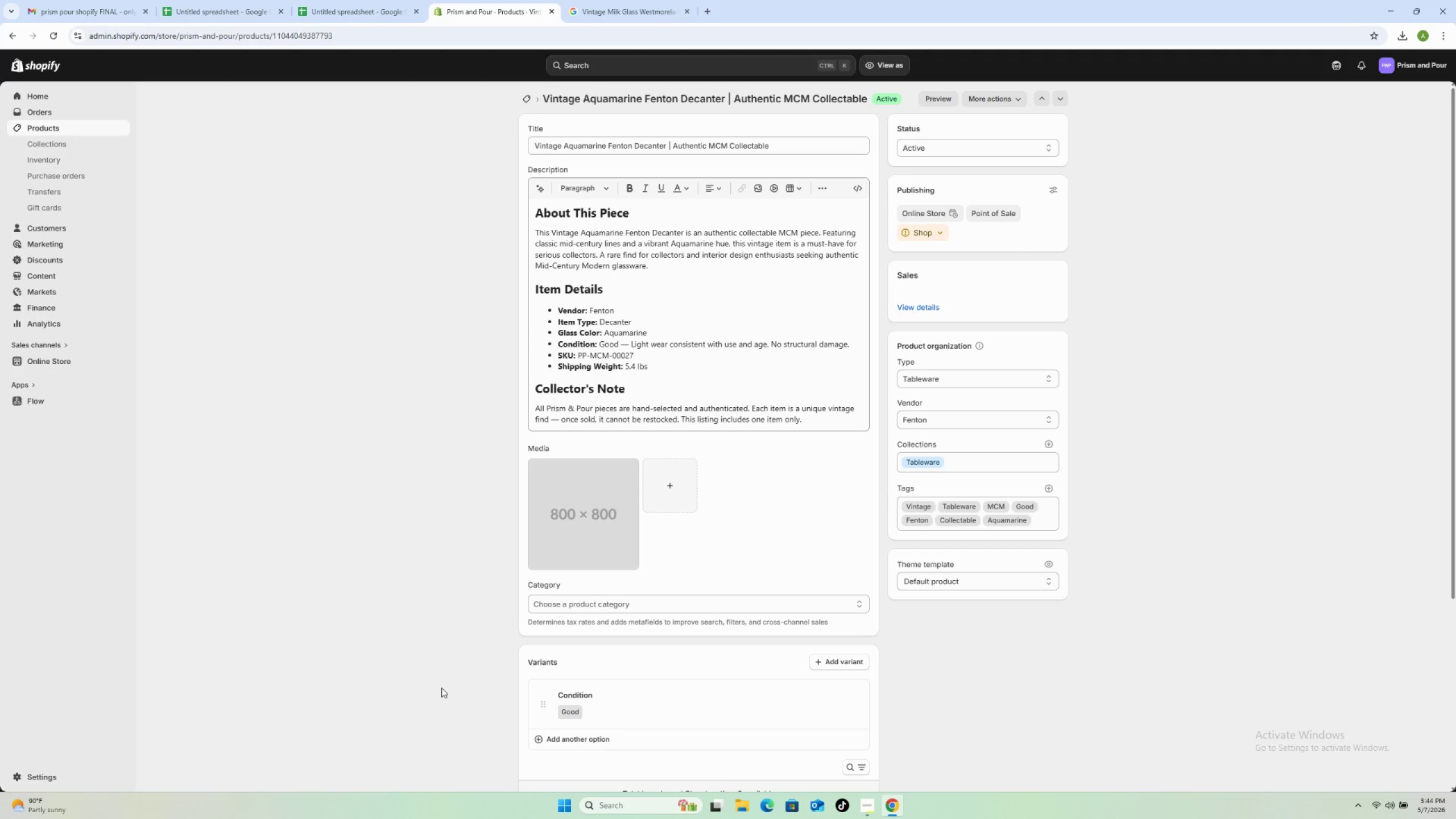 
left_click_drag(start_coordinate=[725, 91], to_coordinate=[539, 102])
 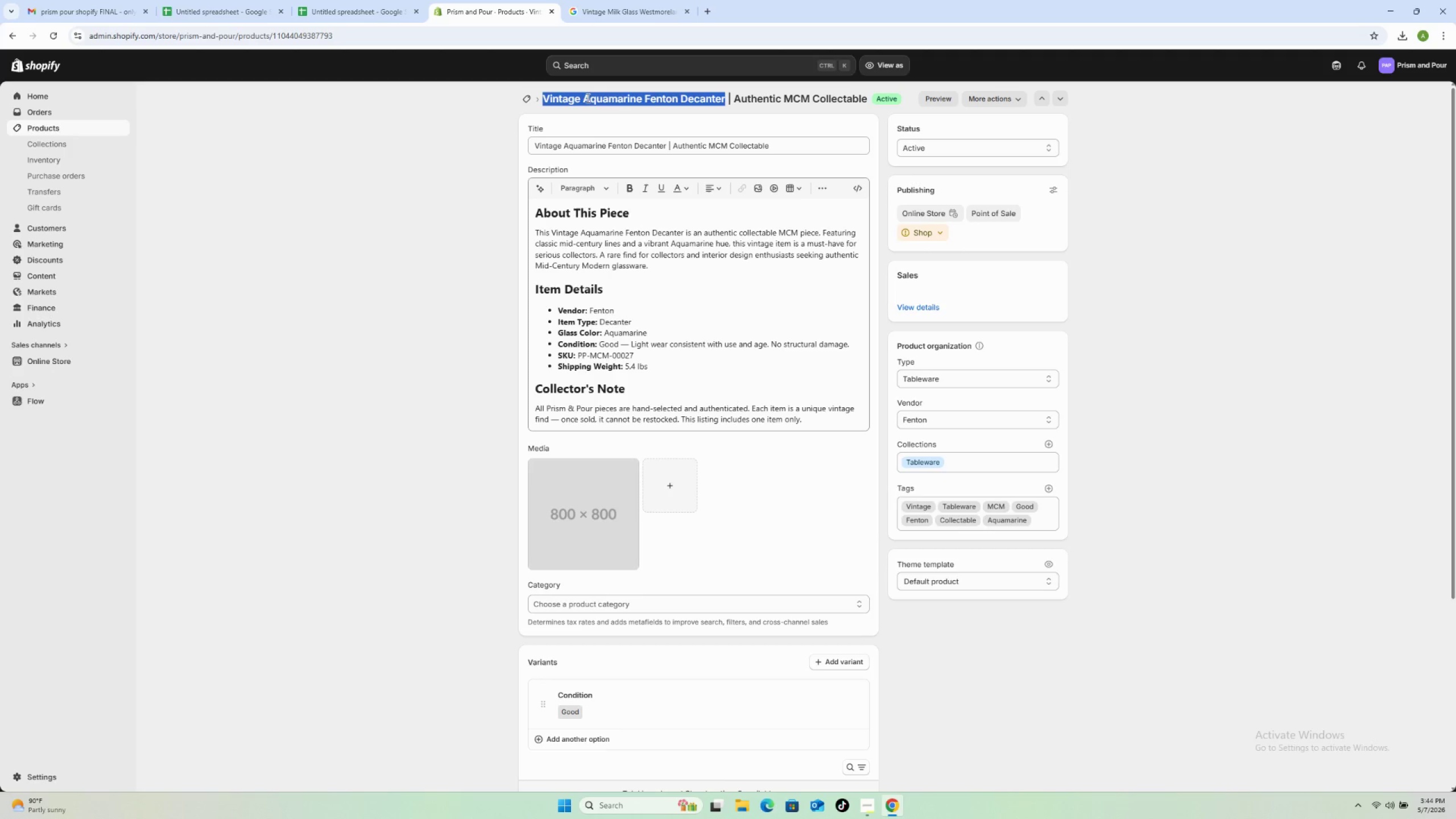 
right_click([587, 97])
 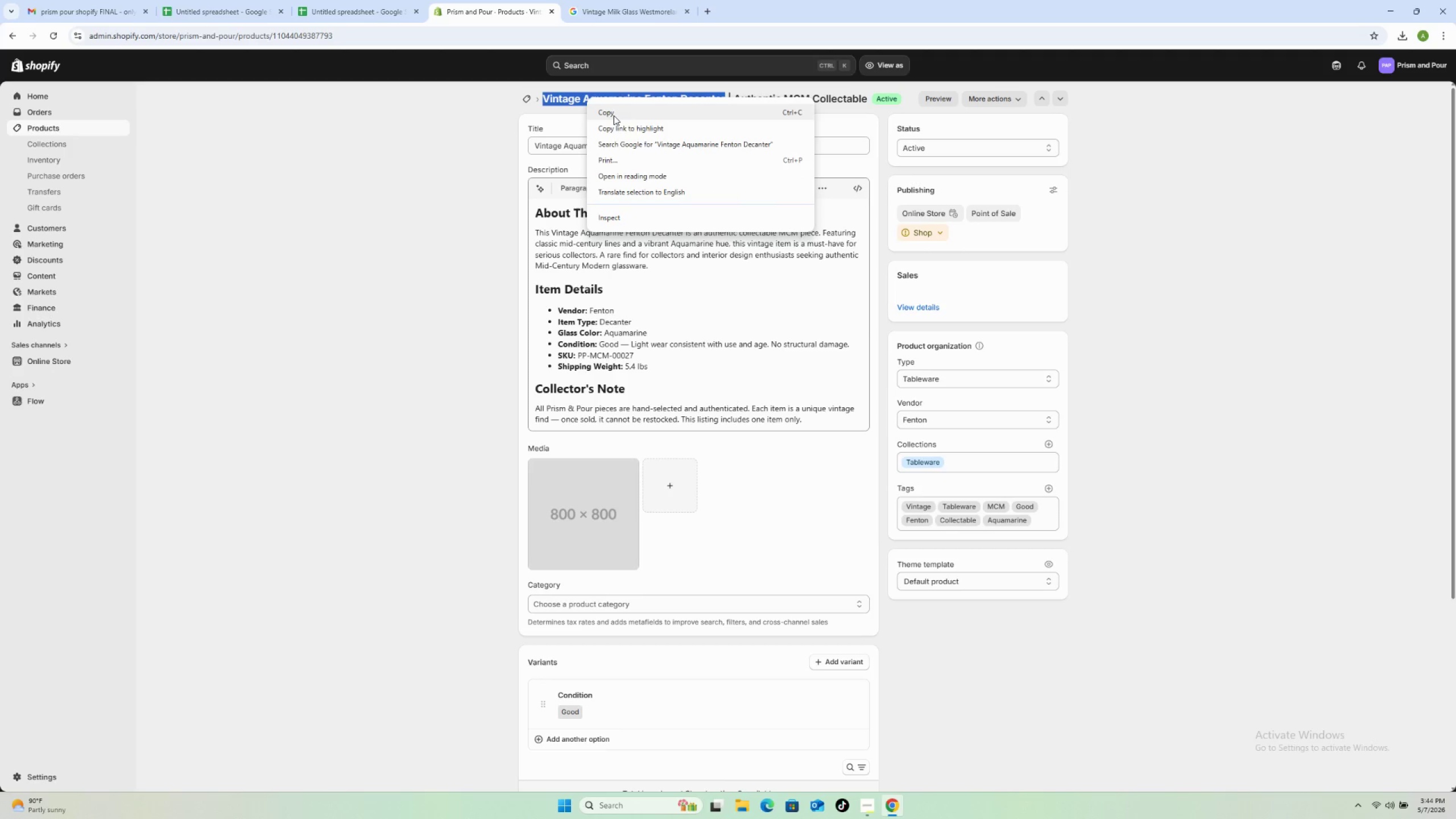 
left_click([614, 114])
 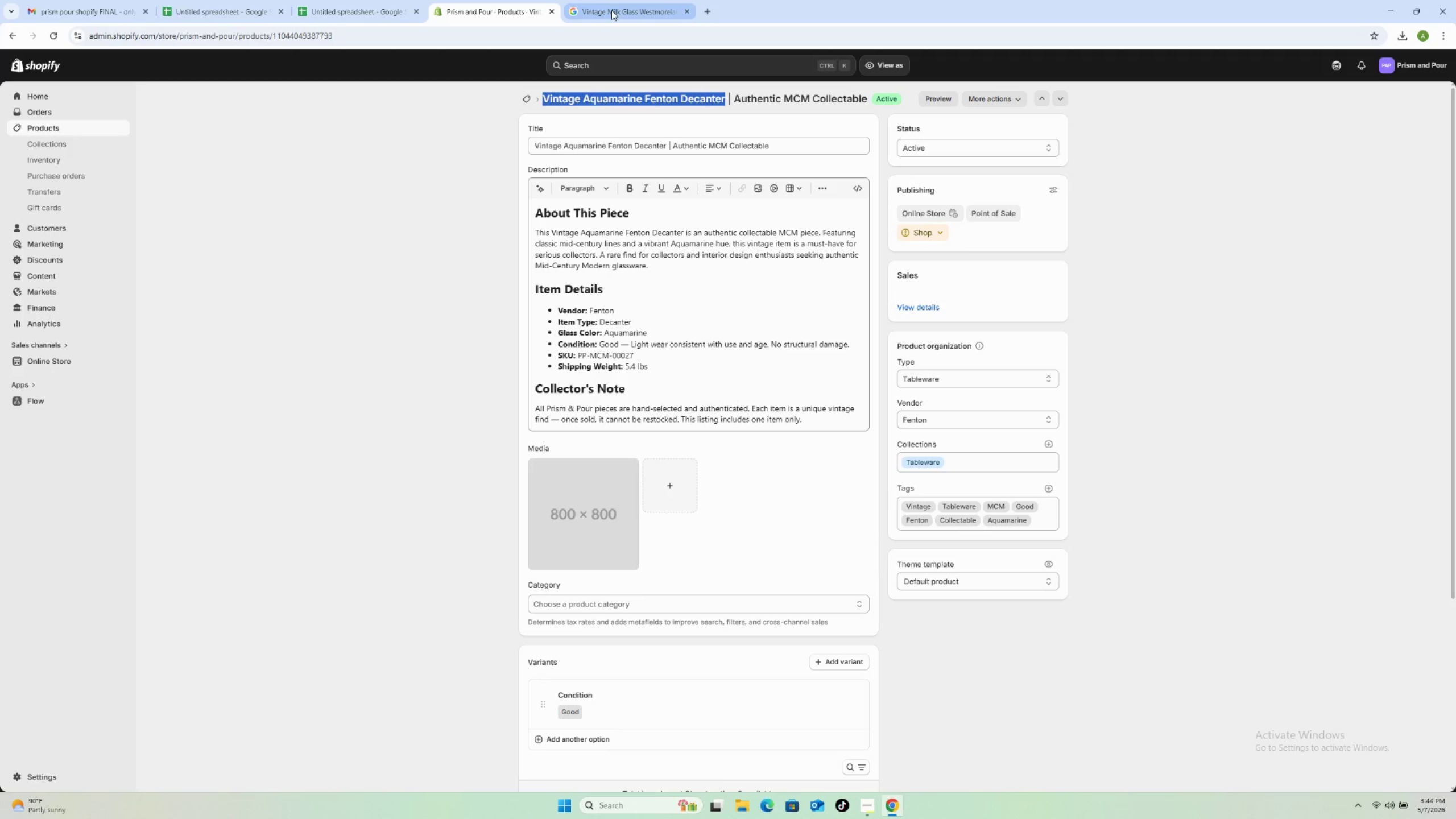 
left_click([611, 5])
 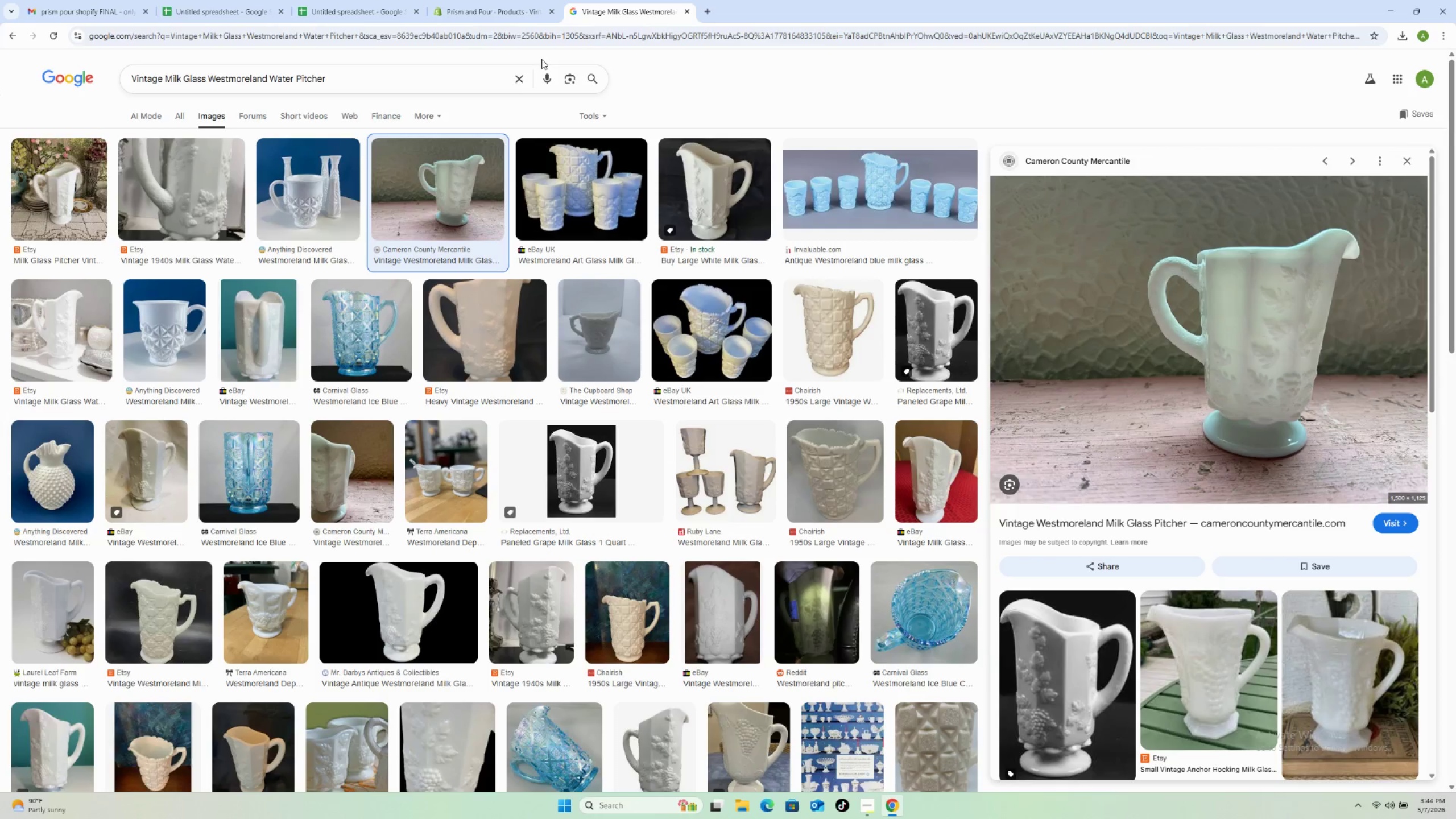 
left_click([522, 73])
 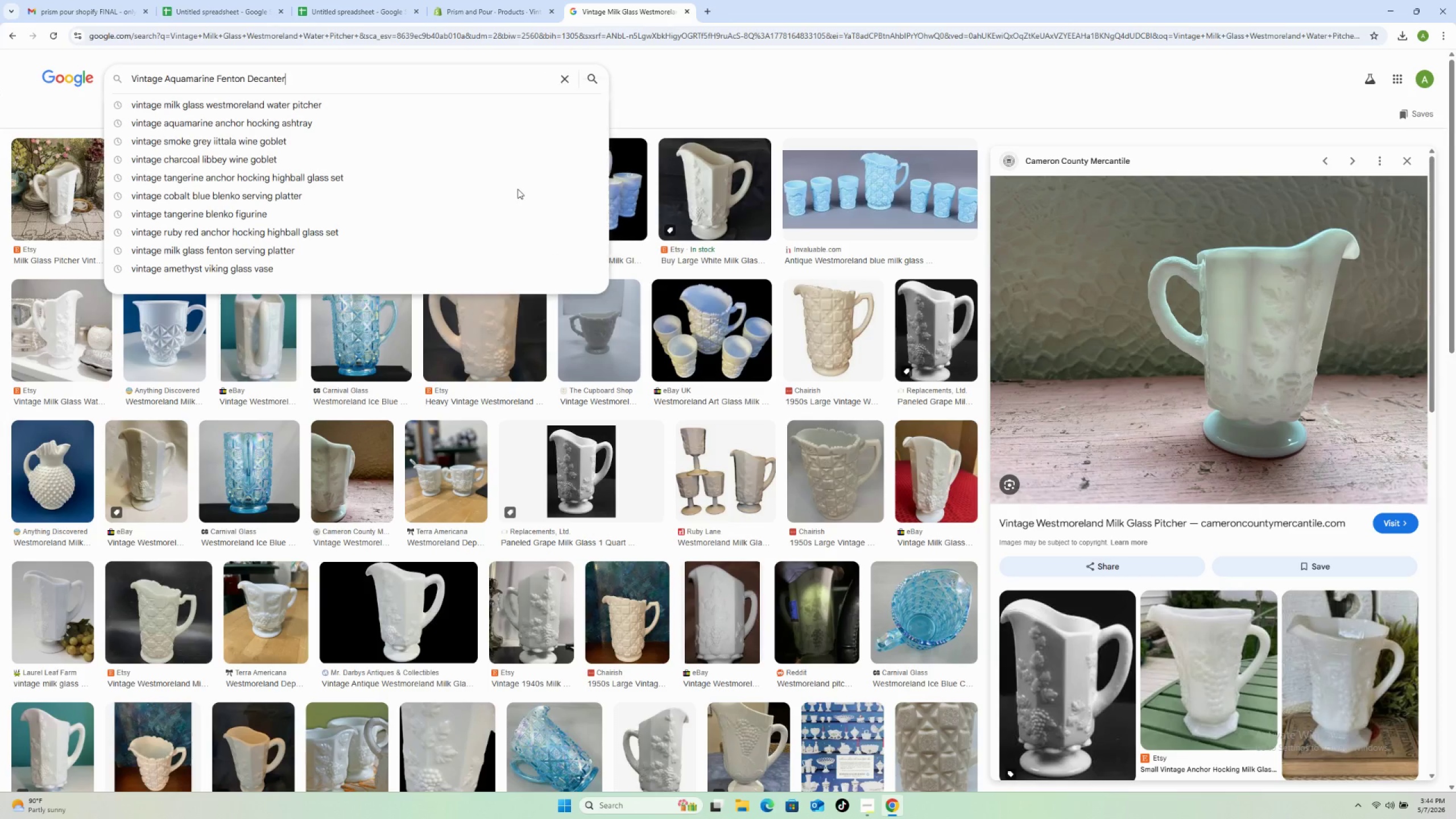 
left_click([589, 77])
 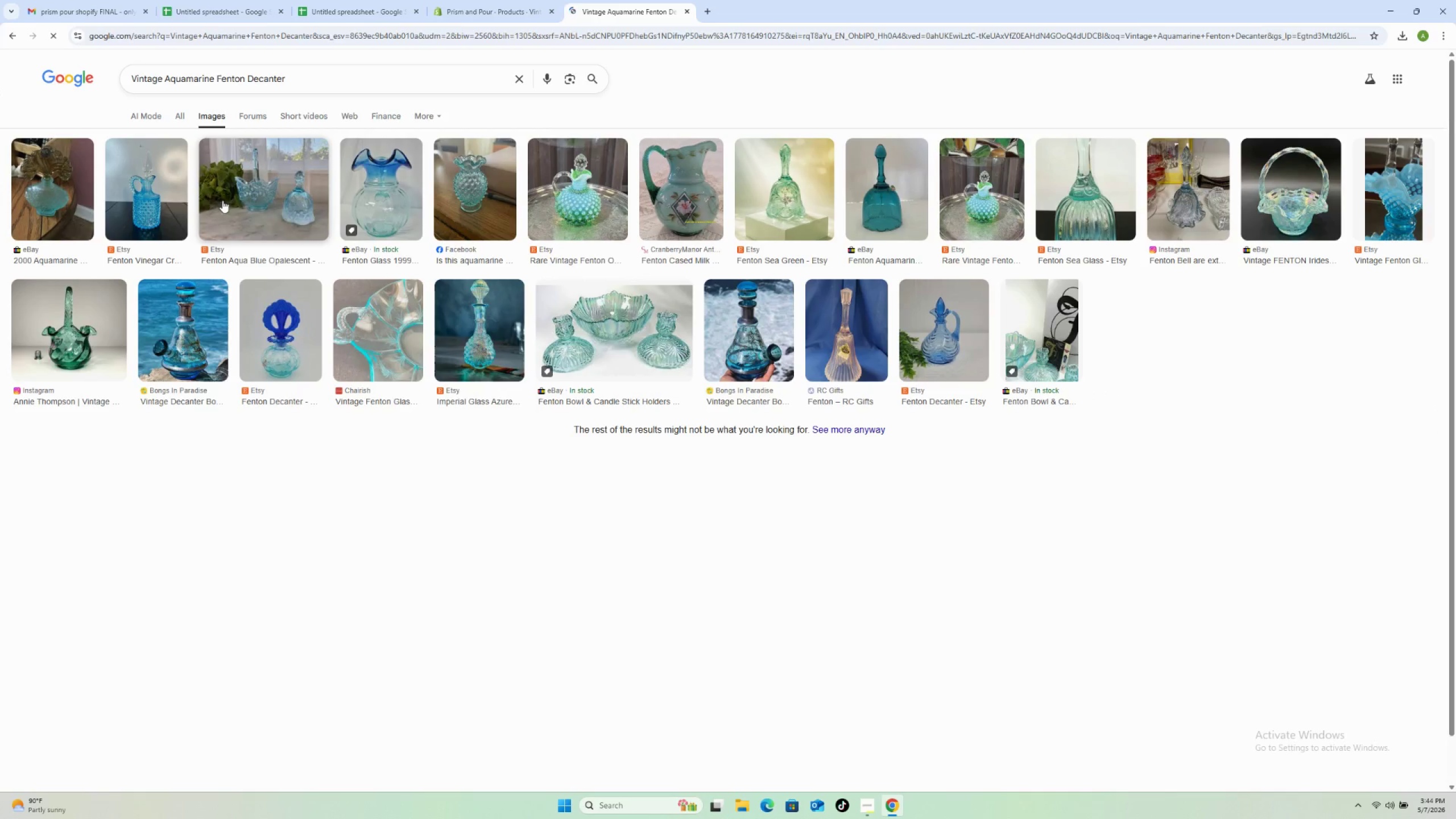 
left_click([292, 188])
 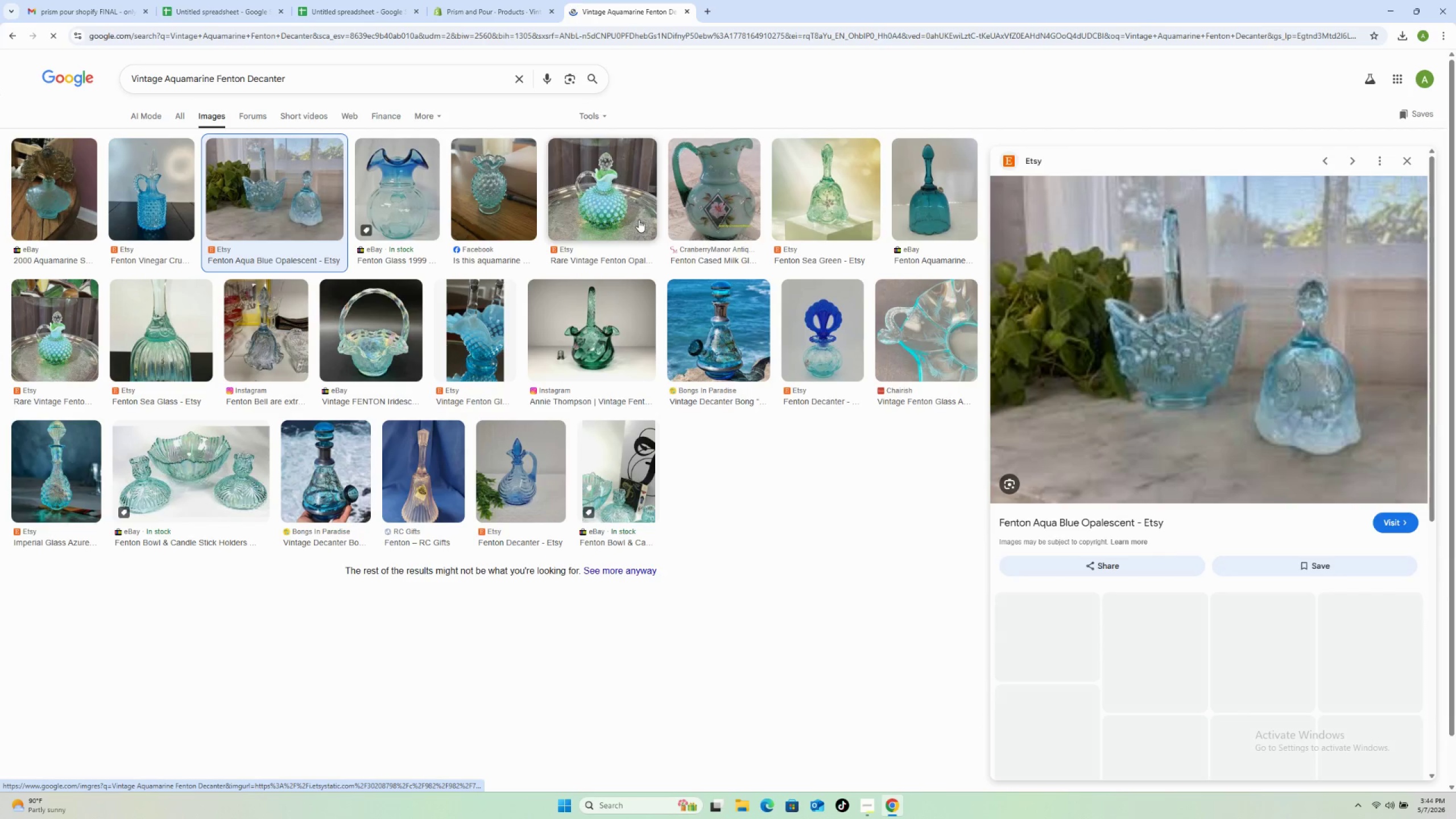 
mouse_move([711, 195])
 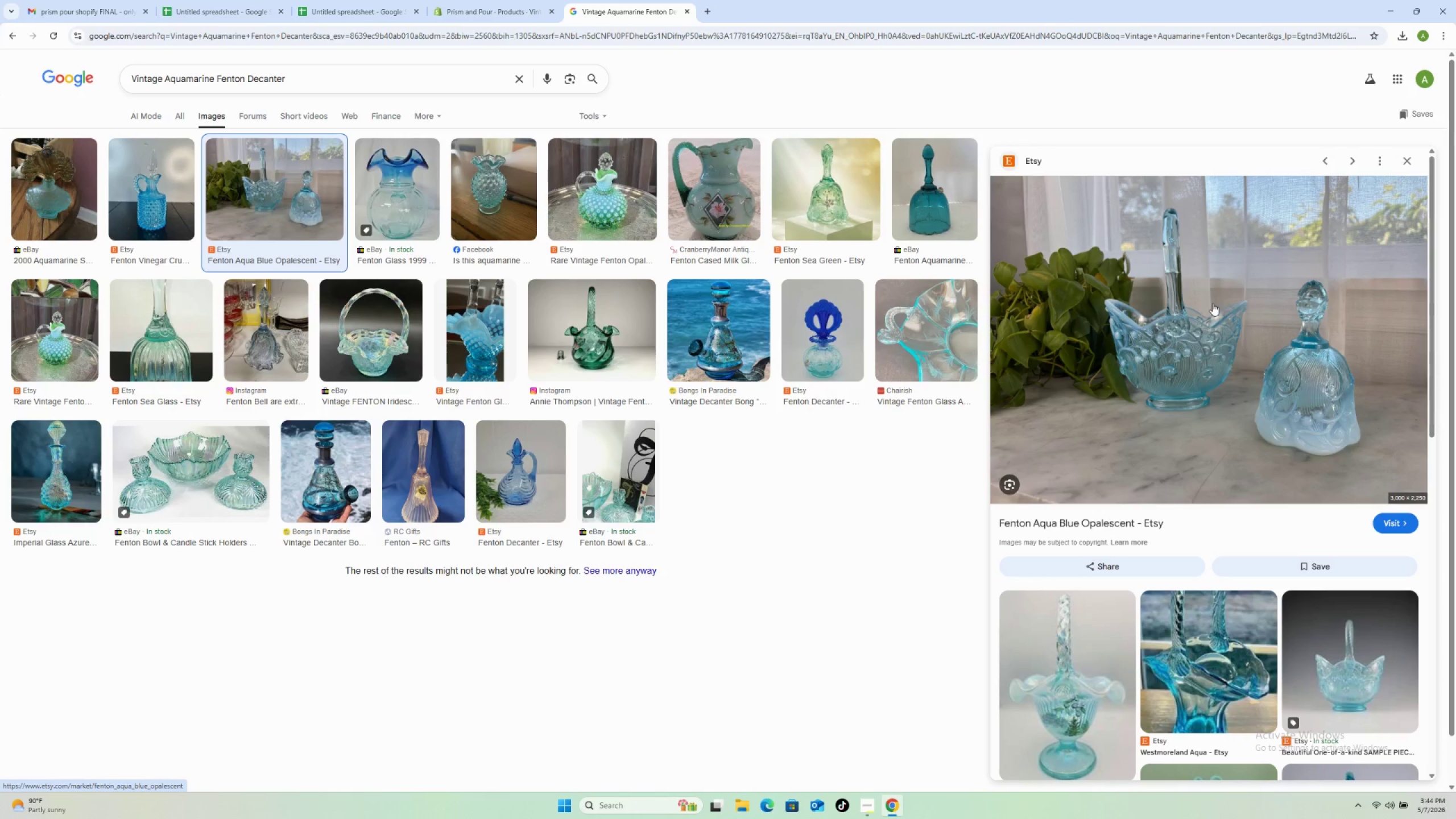 
right_click([1211, 308])
 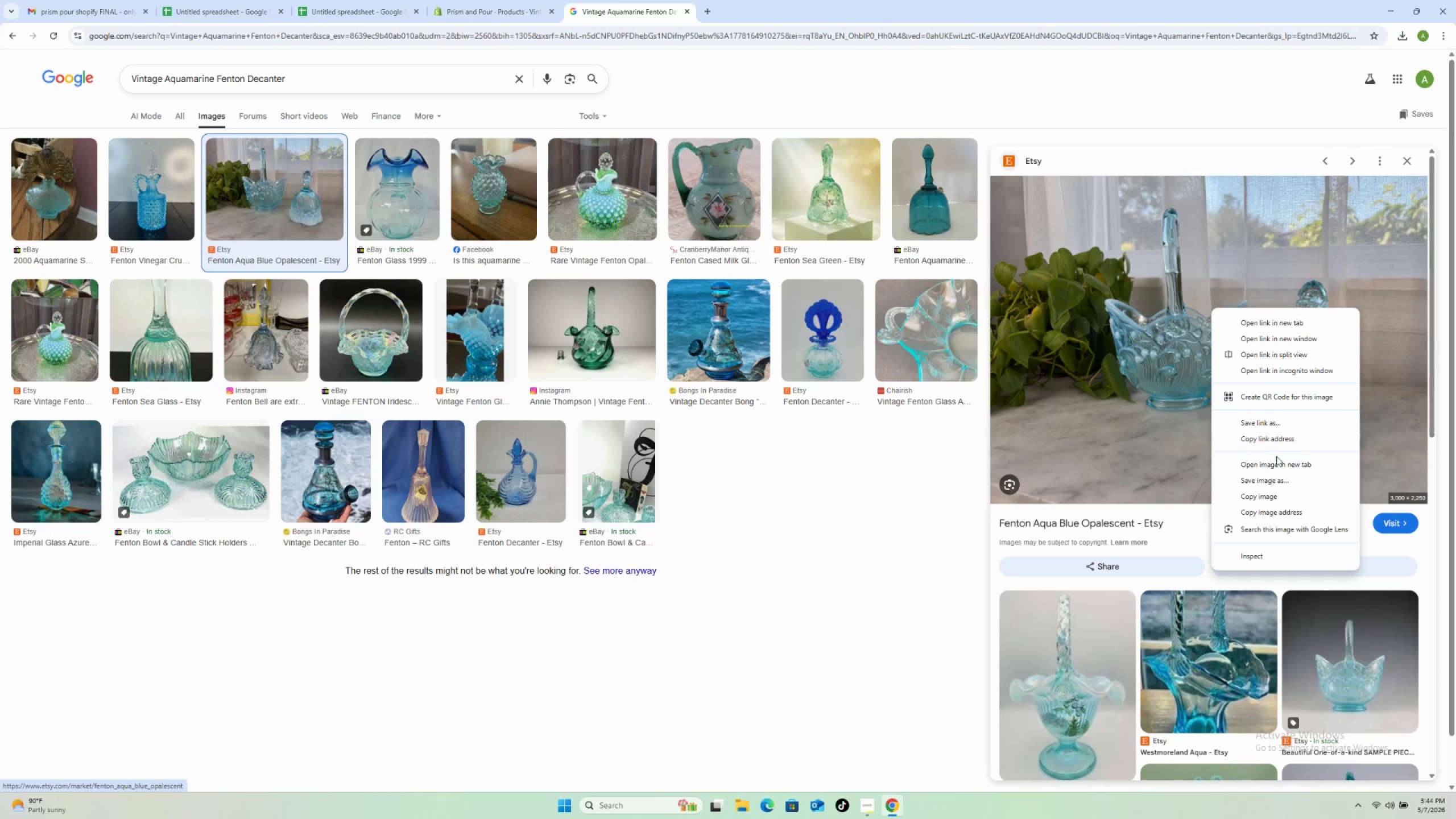 
left_click([1267, 474])
 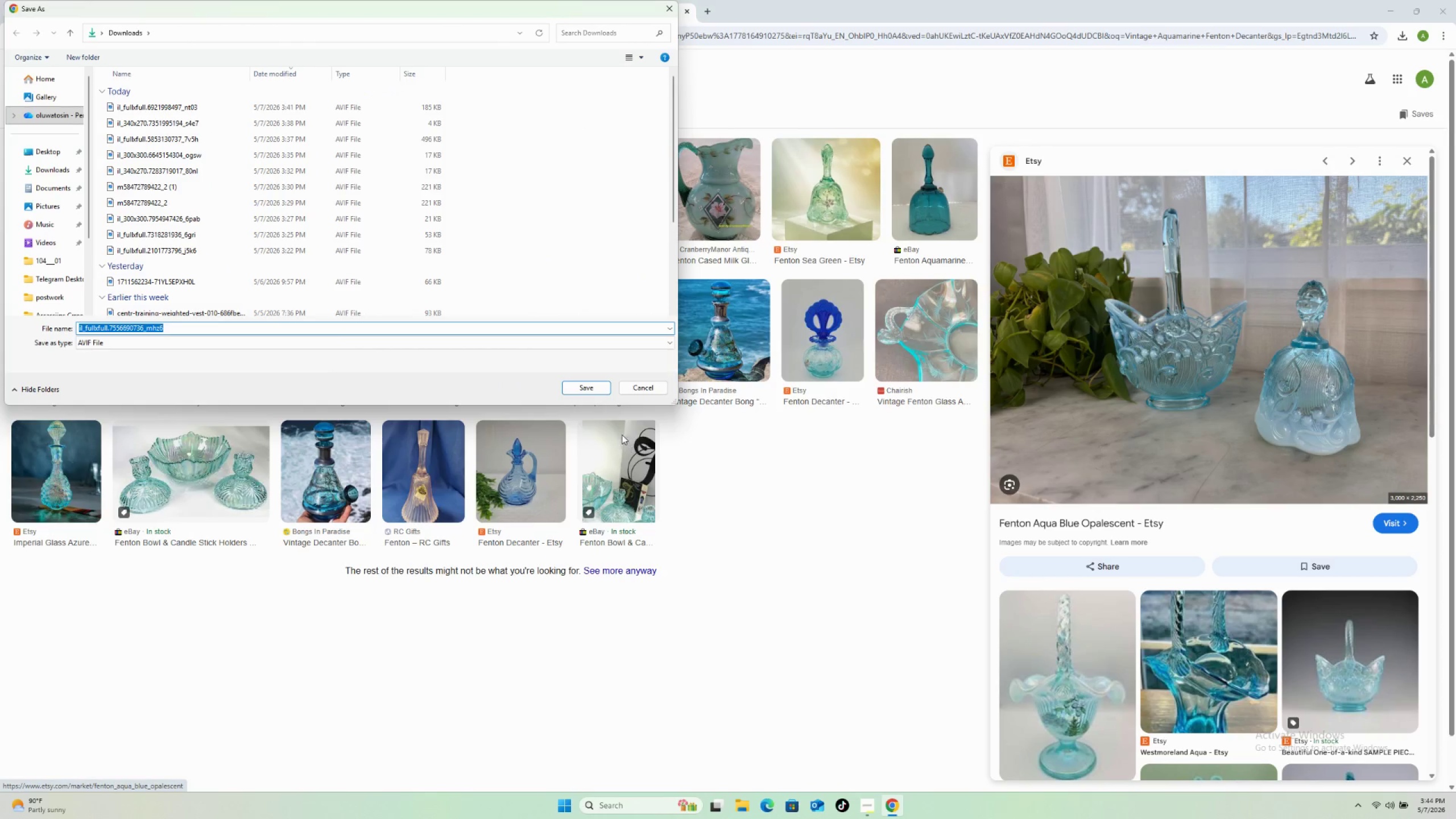 
left_click([592, 389])
 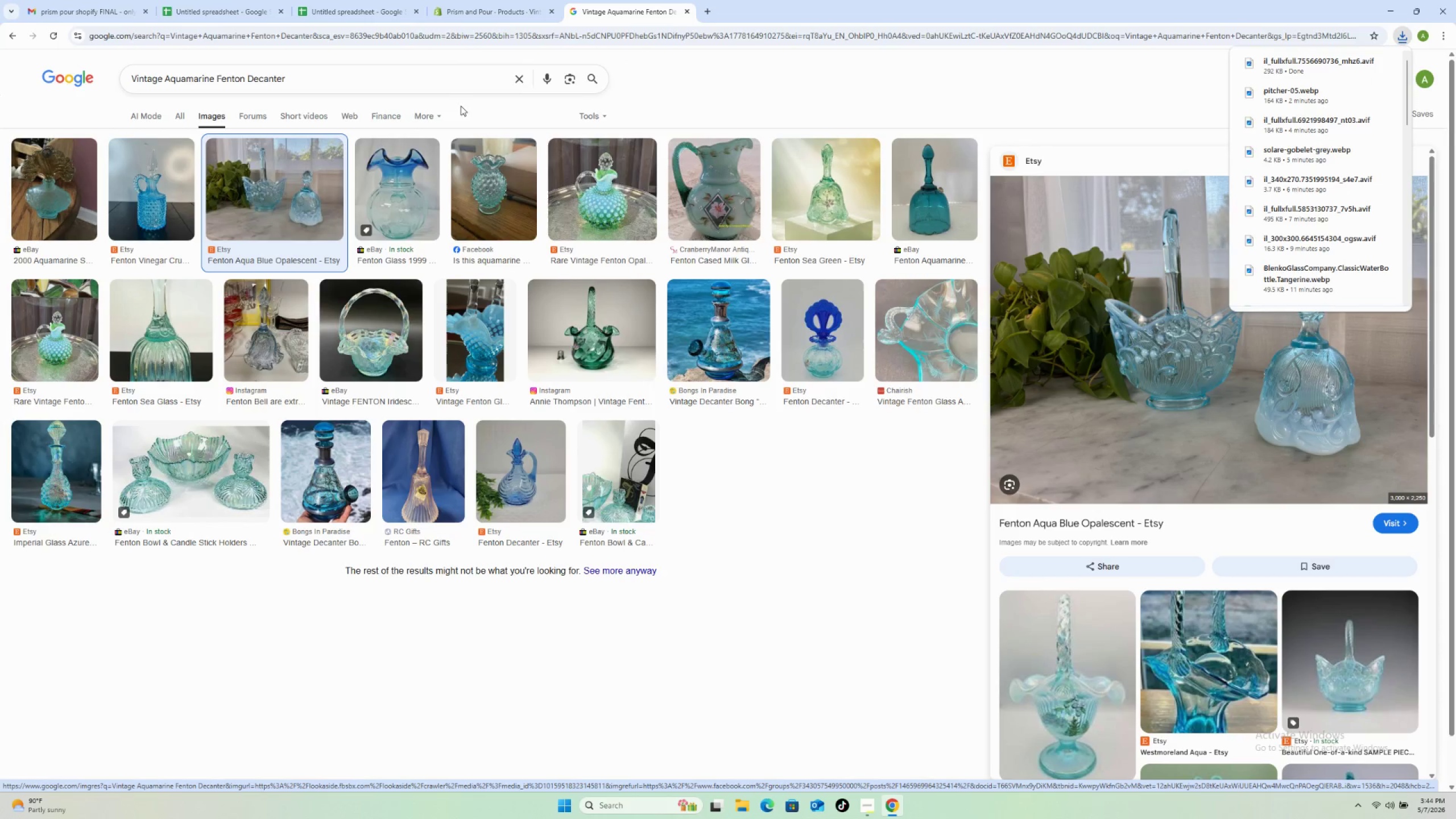 
left_click([464, 17])
 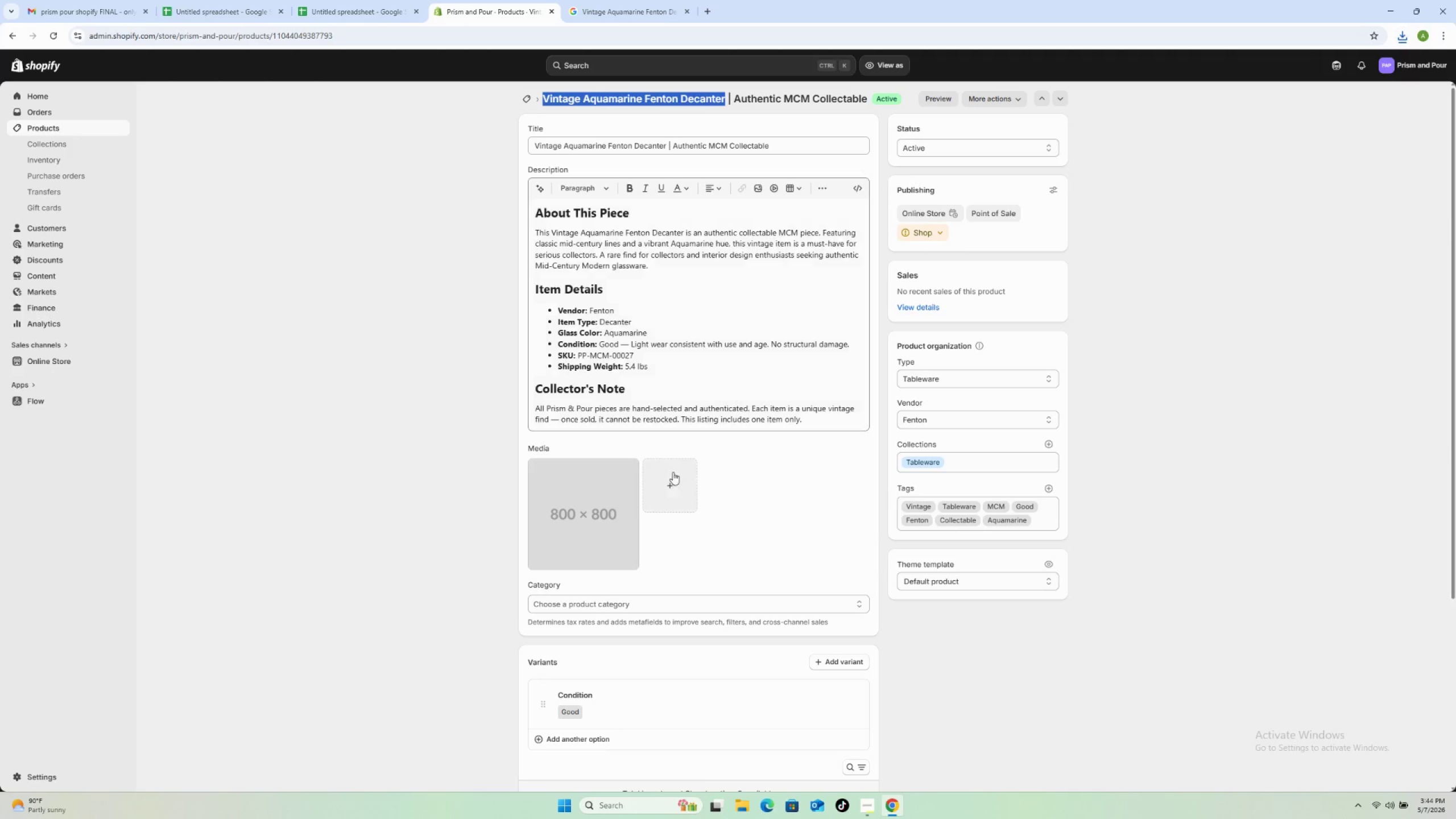 
left_click([677, 470])
 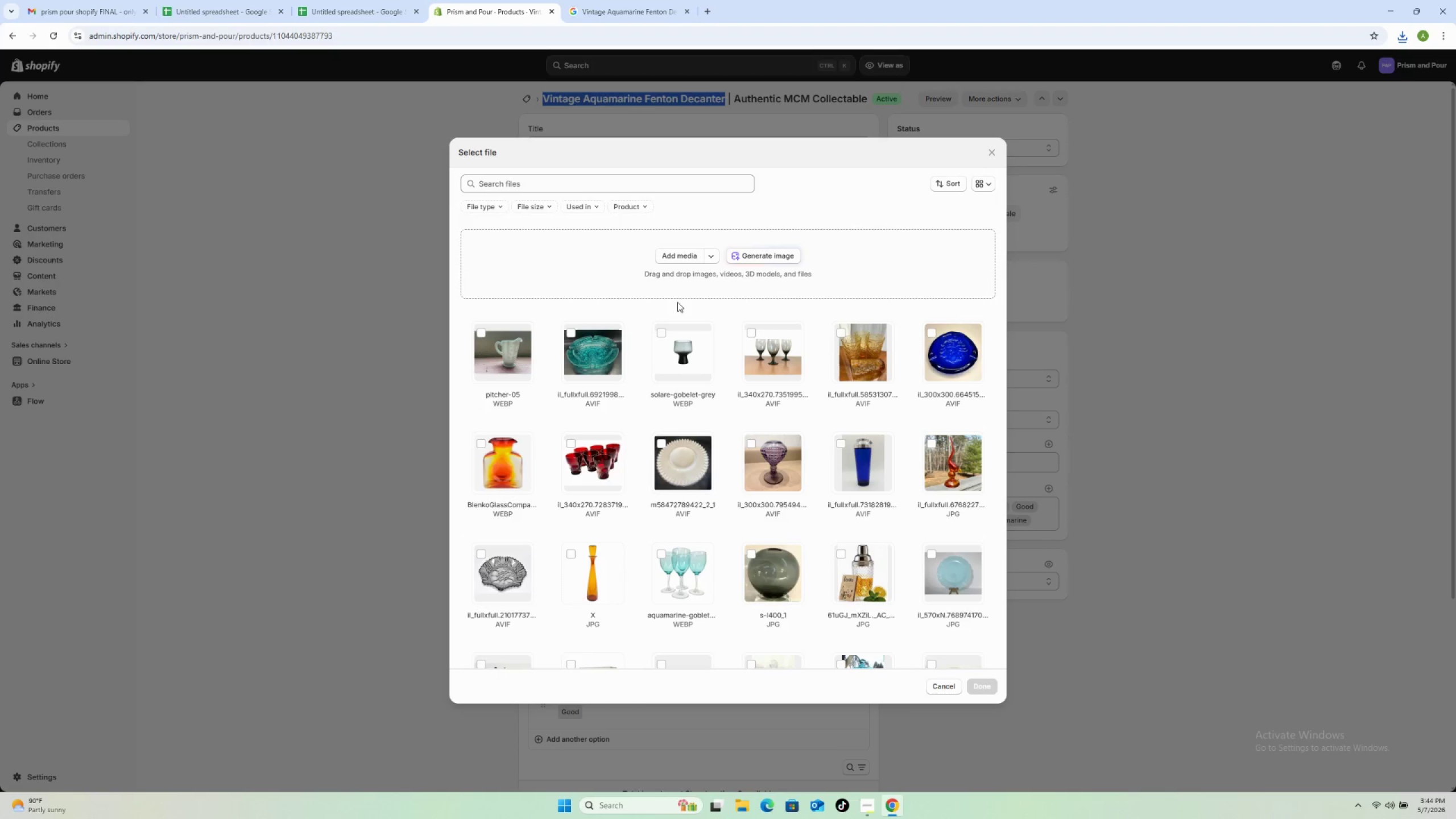 
left_click([677, 255])
 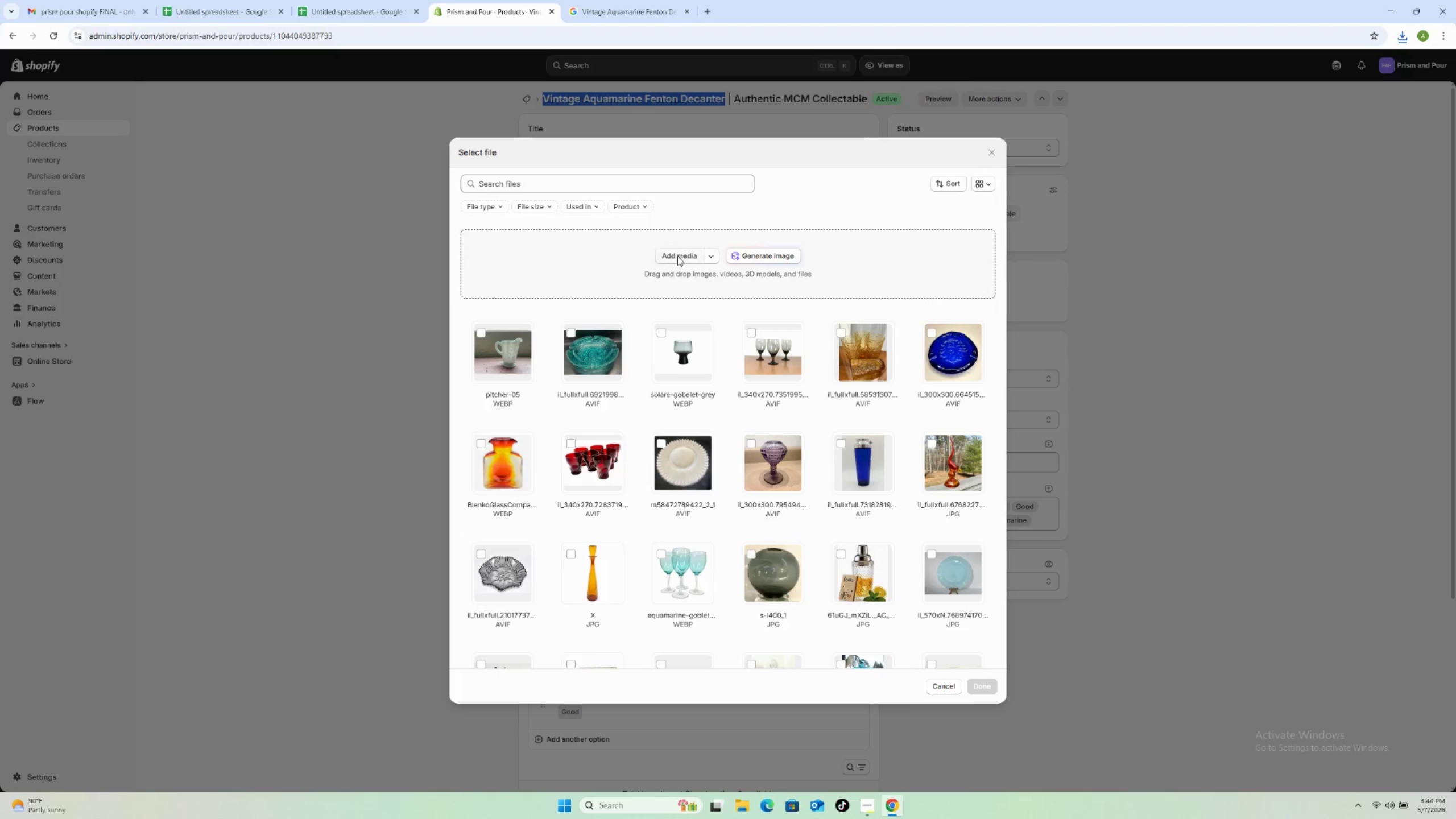 
mouse_move([668, 269])
 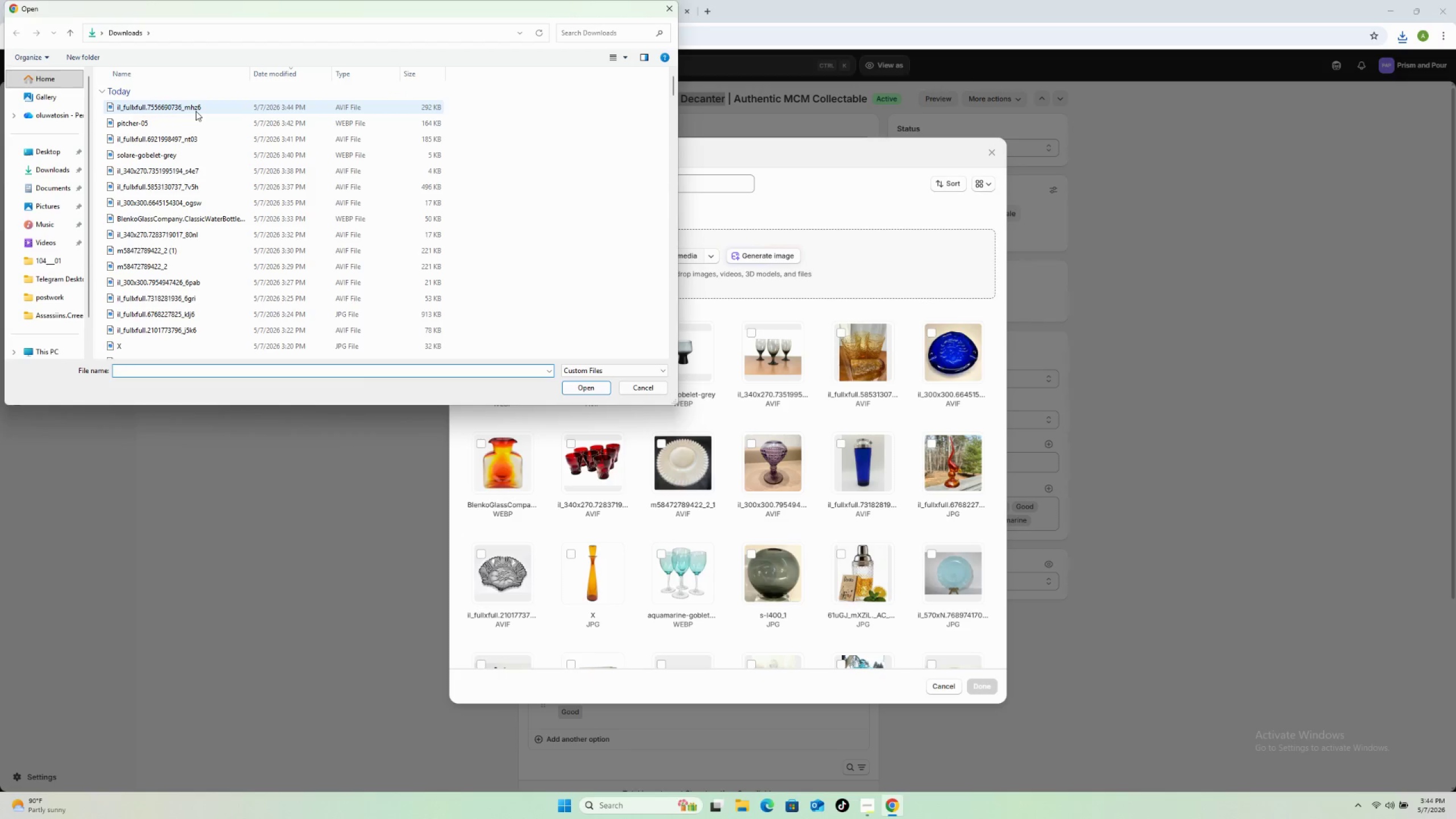 
left_click([196, 111])
 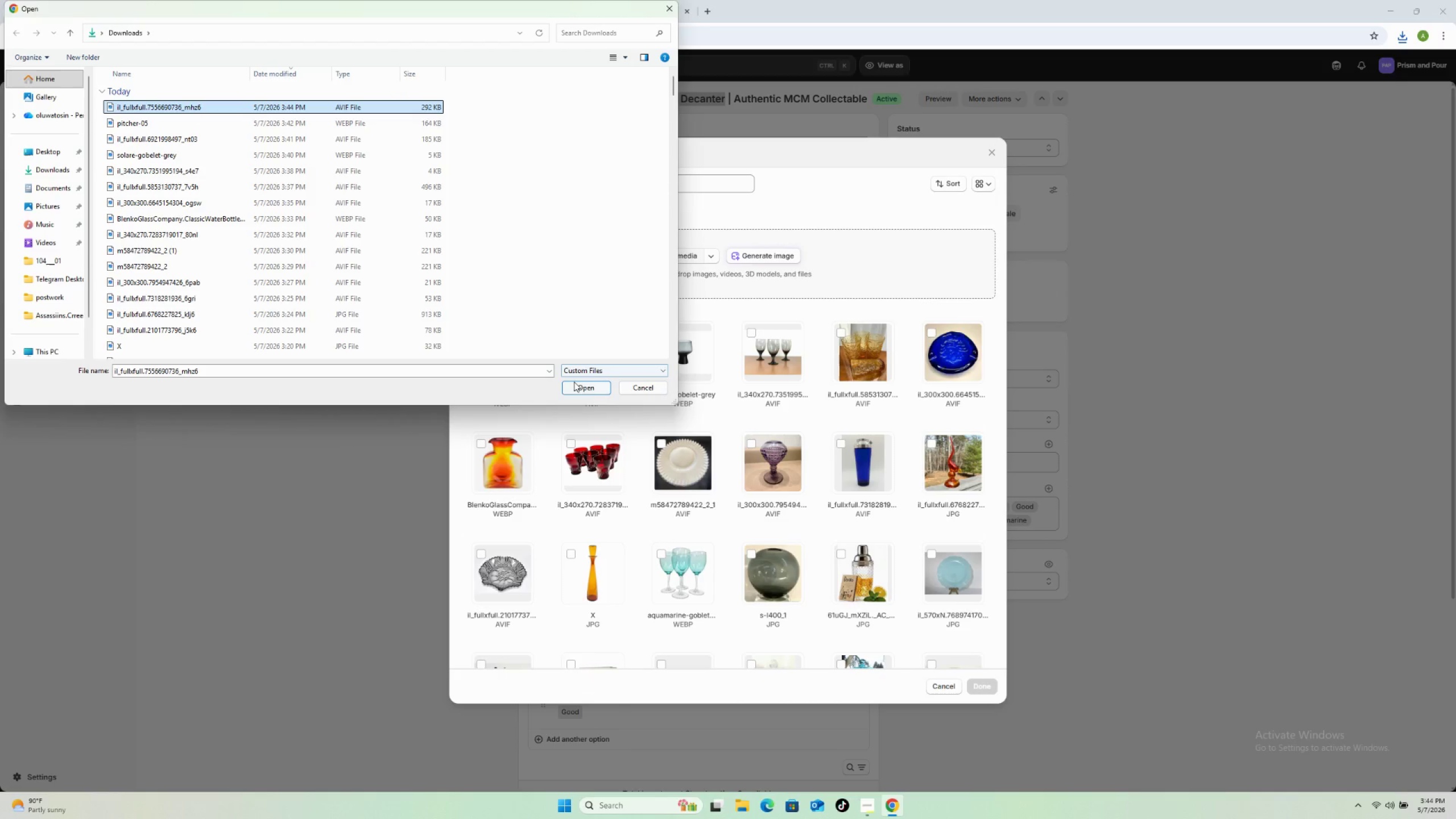 
left_click([578, 388])
 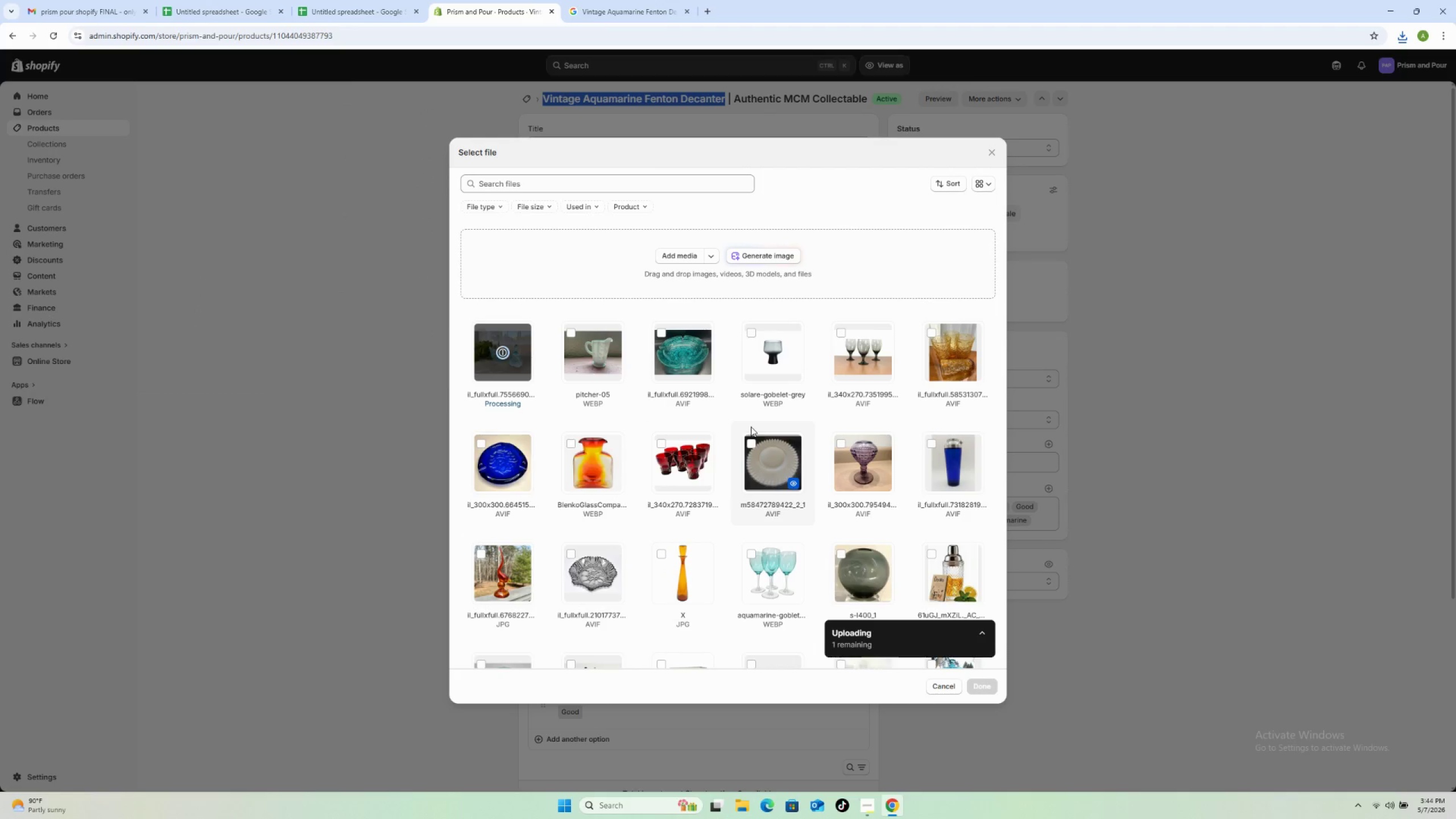 
scroll: coordinate [677, 539], scroll_direction: down, amount: 14.0
 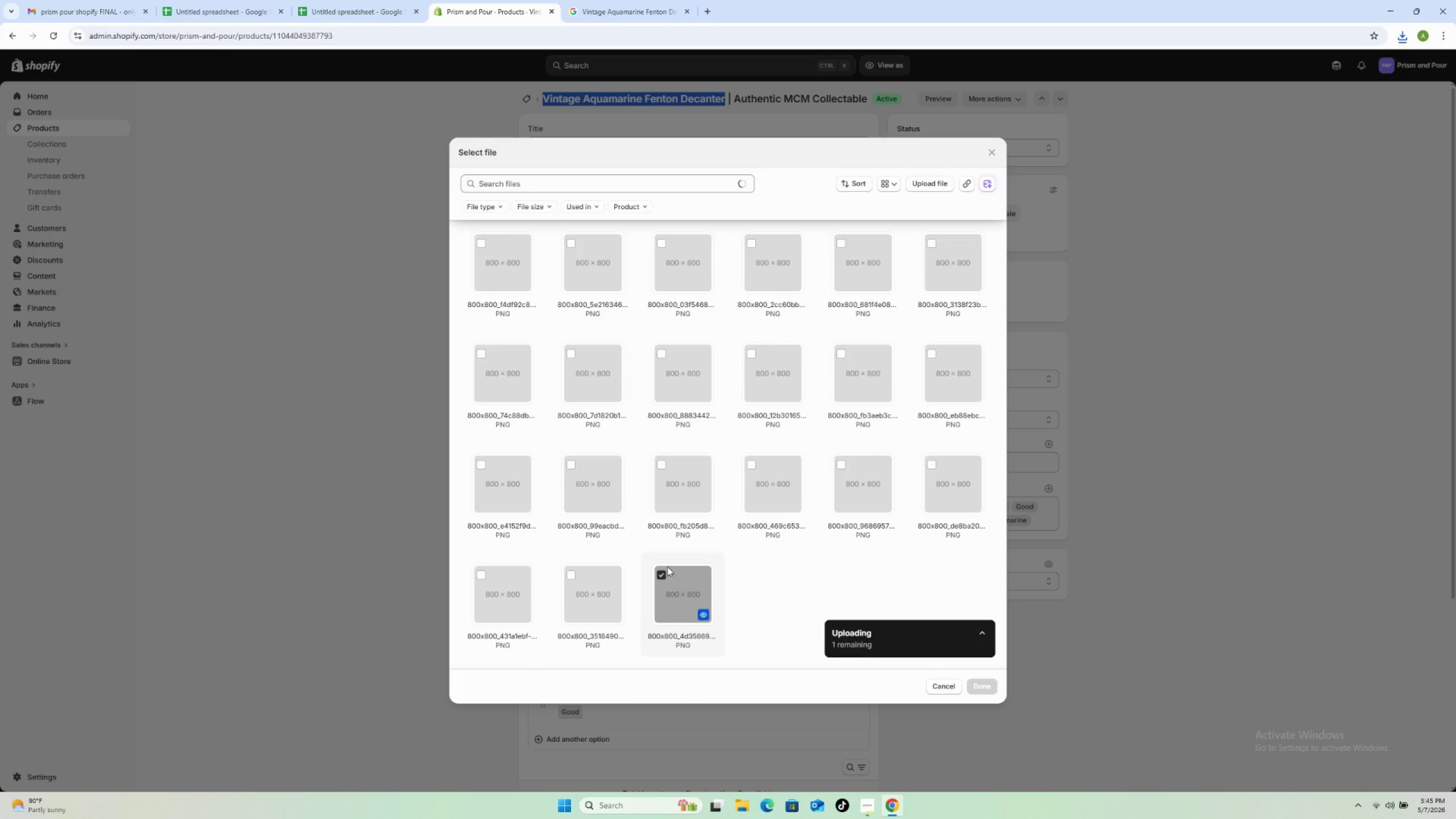 
left_click([661, 574])
 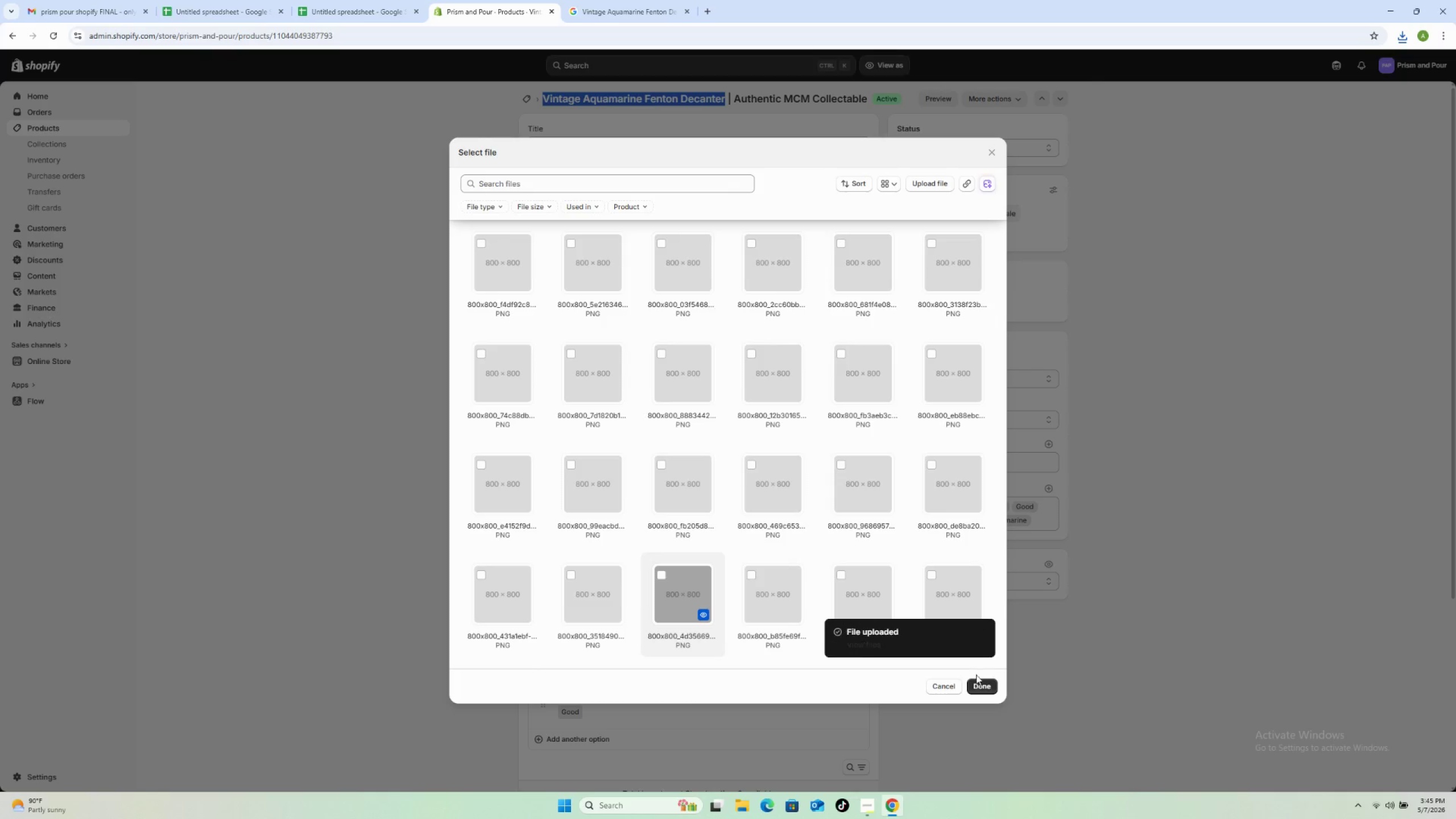 
scroll: coordinate [801, 579], scroll_direction: up, amount: 16.0
 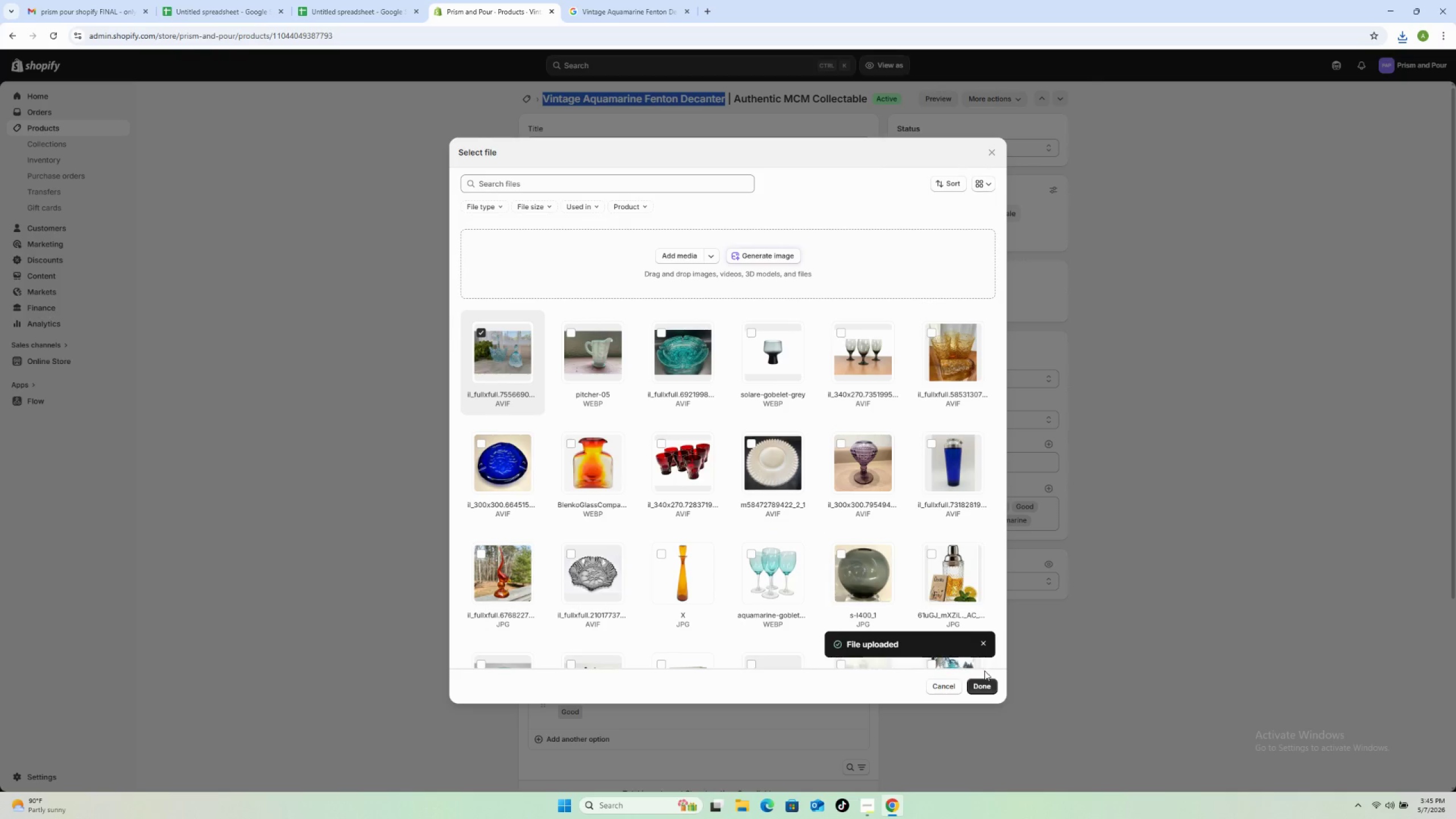 
left_click([991, 682])
 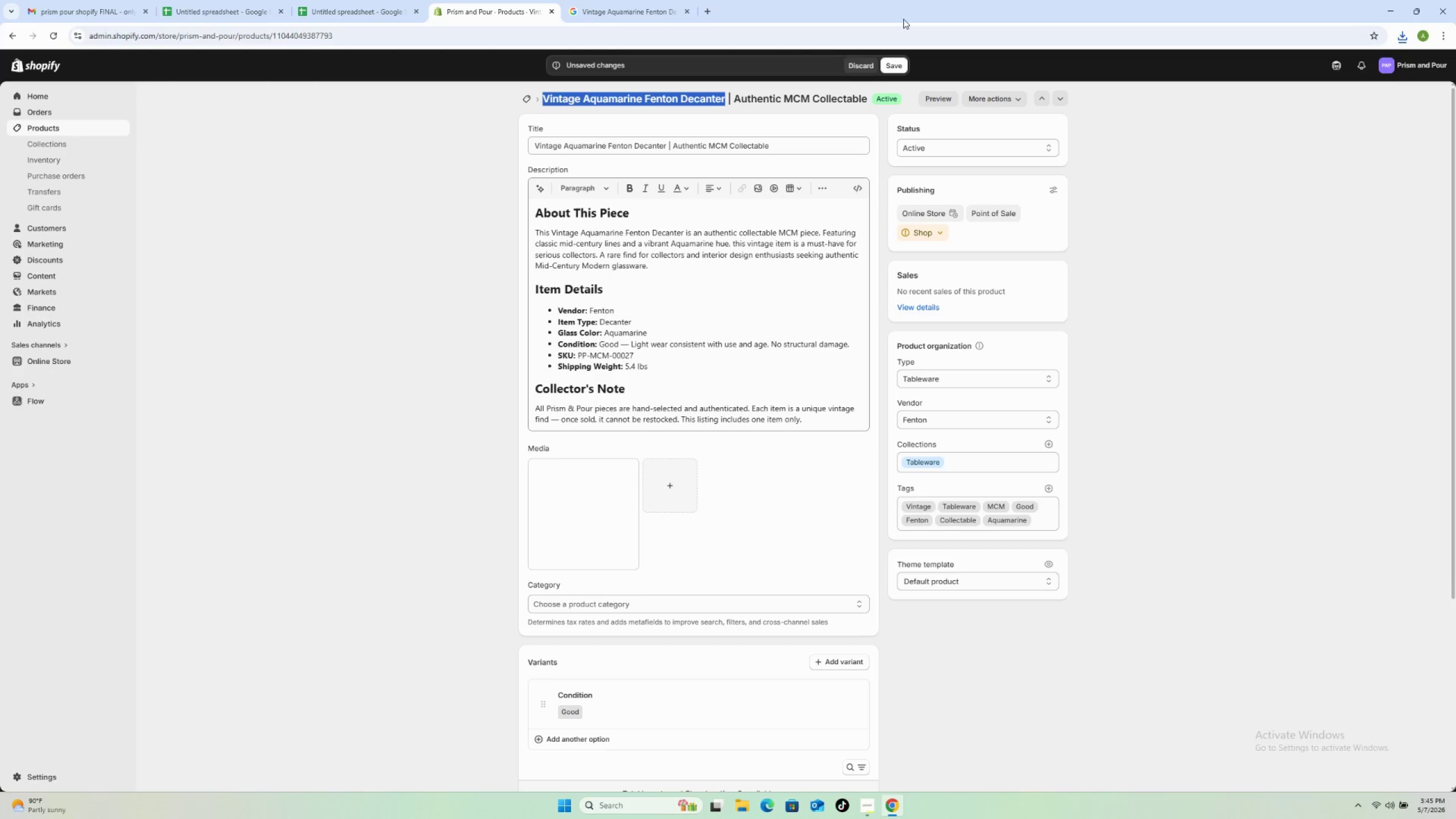 
left_click([887, 66])
 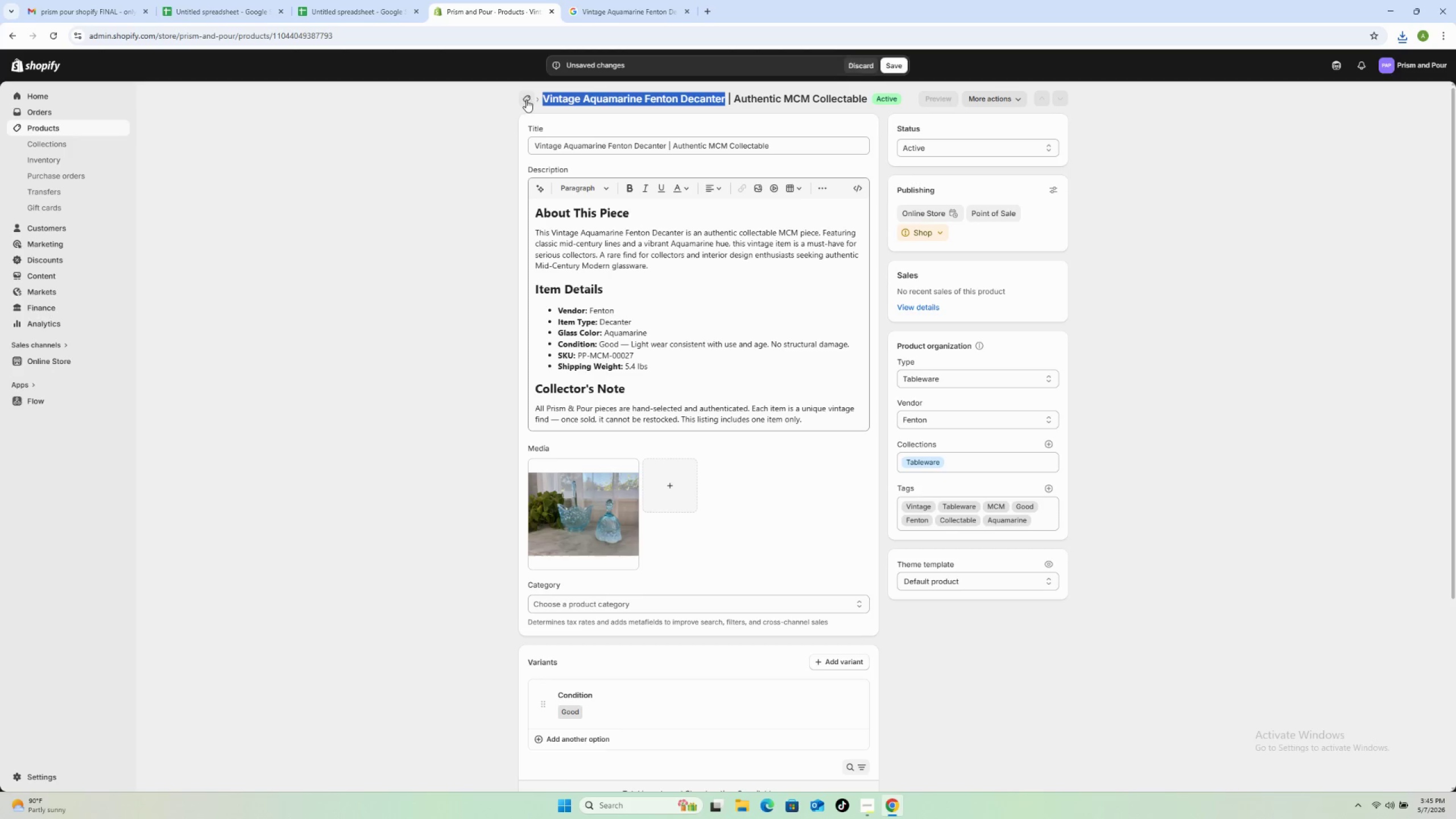 
left_click_drag(start_coordinate=[526, 100], to_coordinate=[531, 119])
 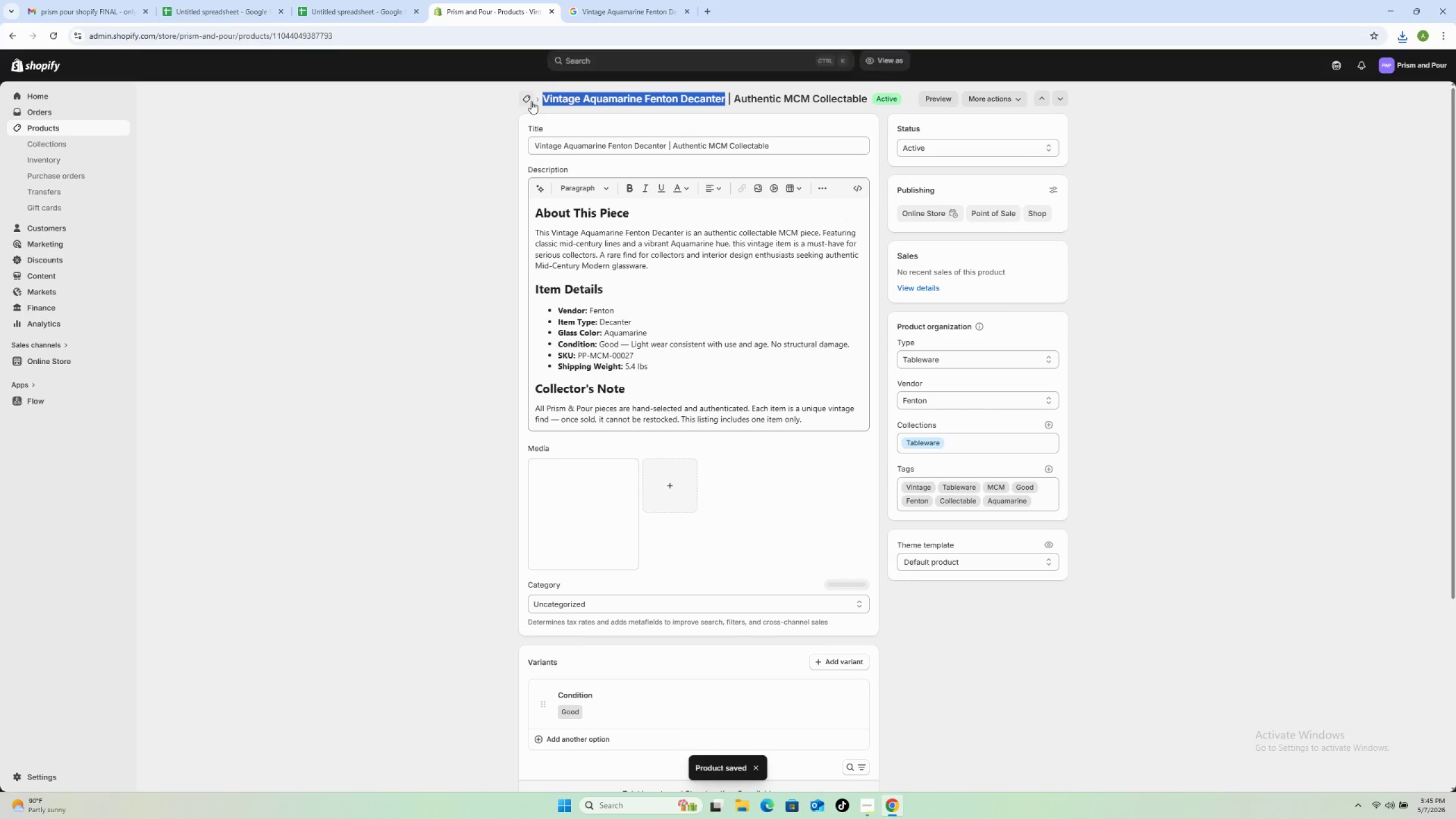 
left_click([528, 100])
 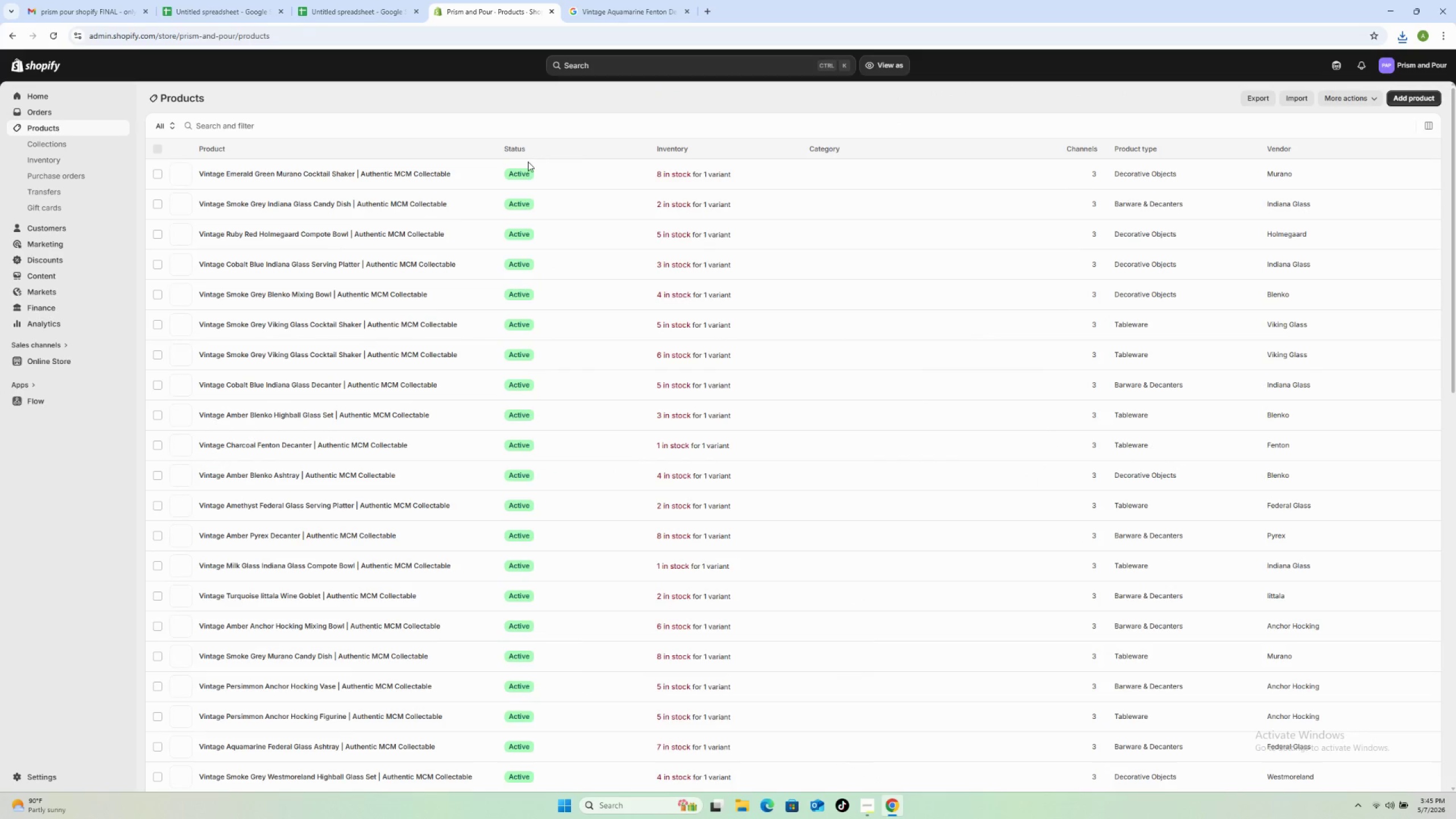 
scroll: coordinate [395, 515], scroll_direction: down, amount: 9.0
 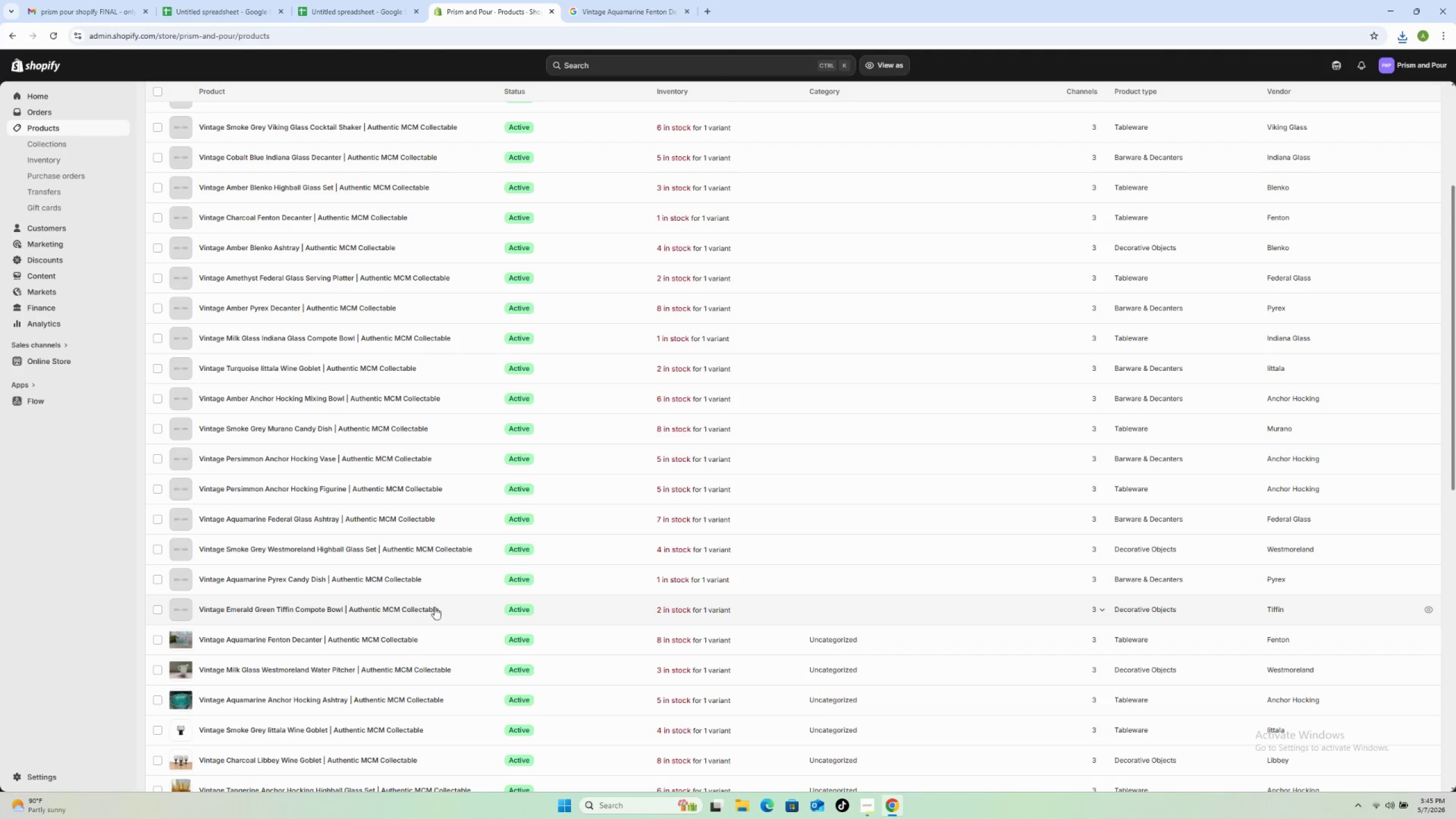 
left_click([450, 610])
 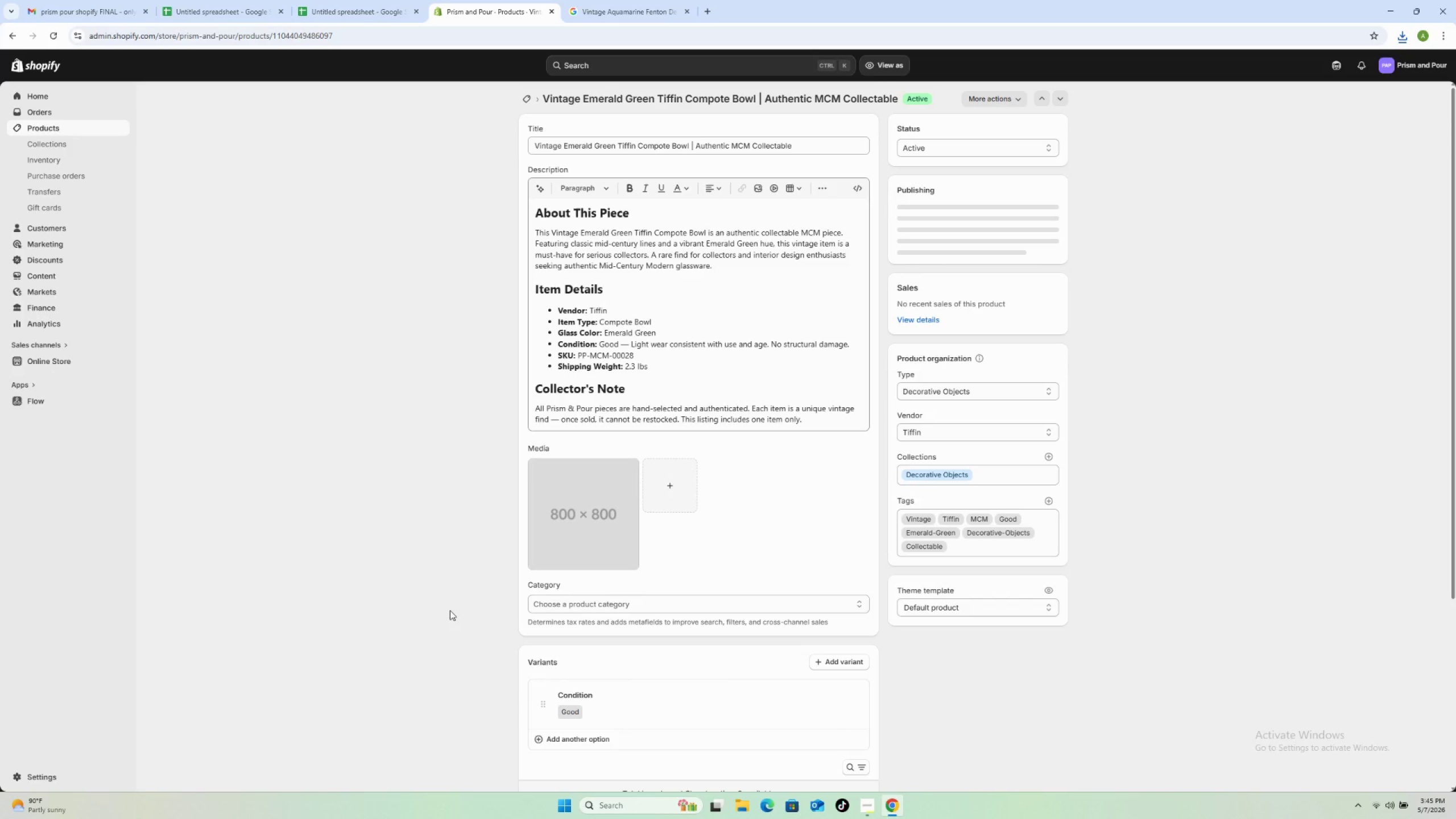 
wait(10.52)
 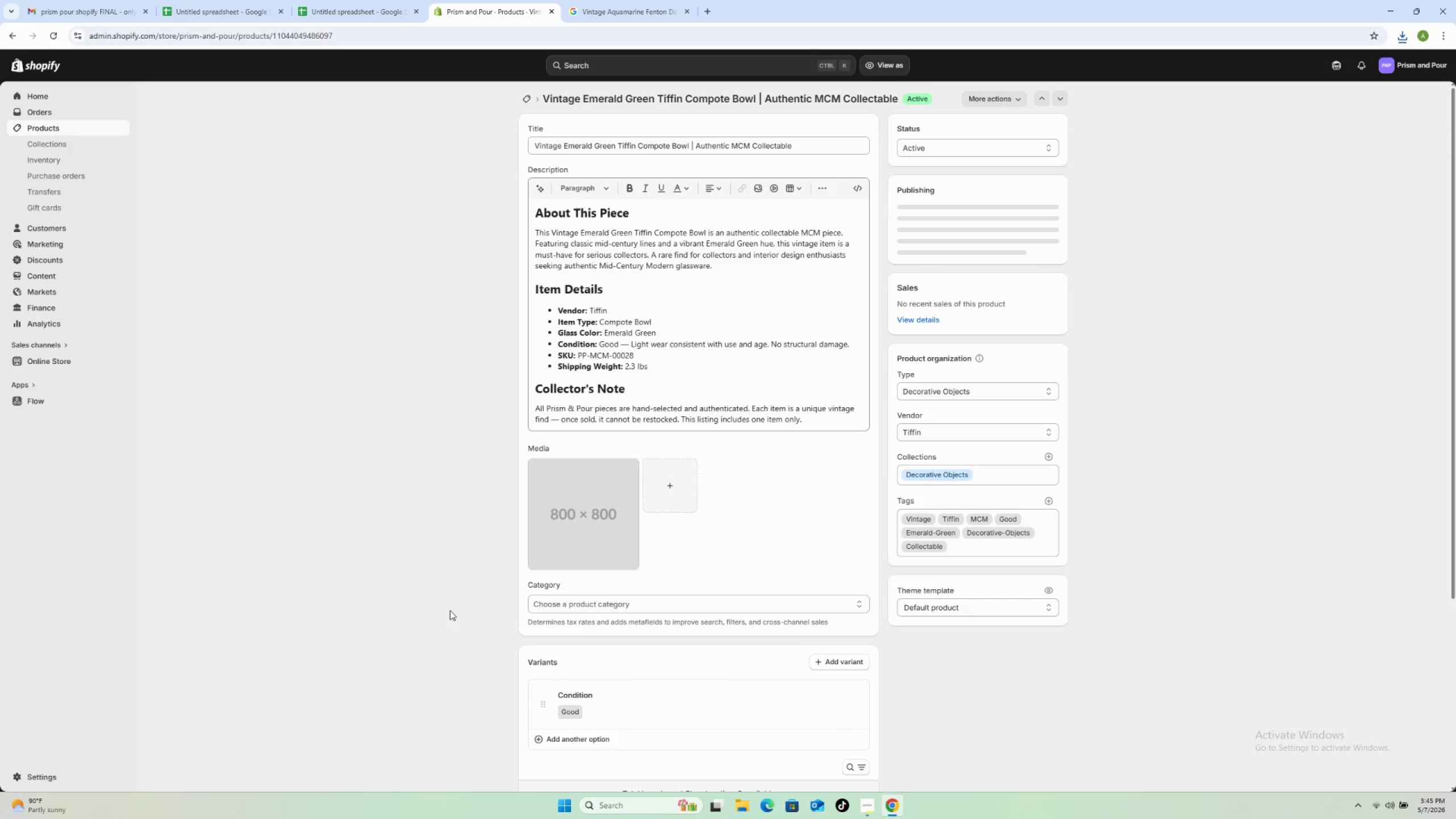 
left_click_drag(start_coordinate=[756, 94], to_coordinate=[544, 84])
 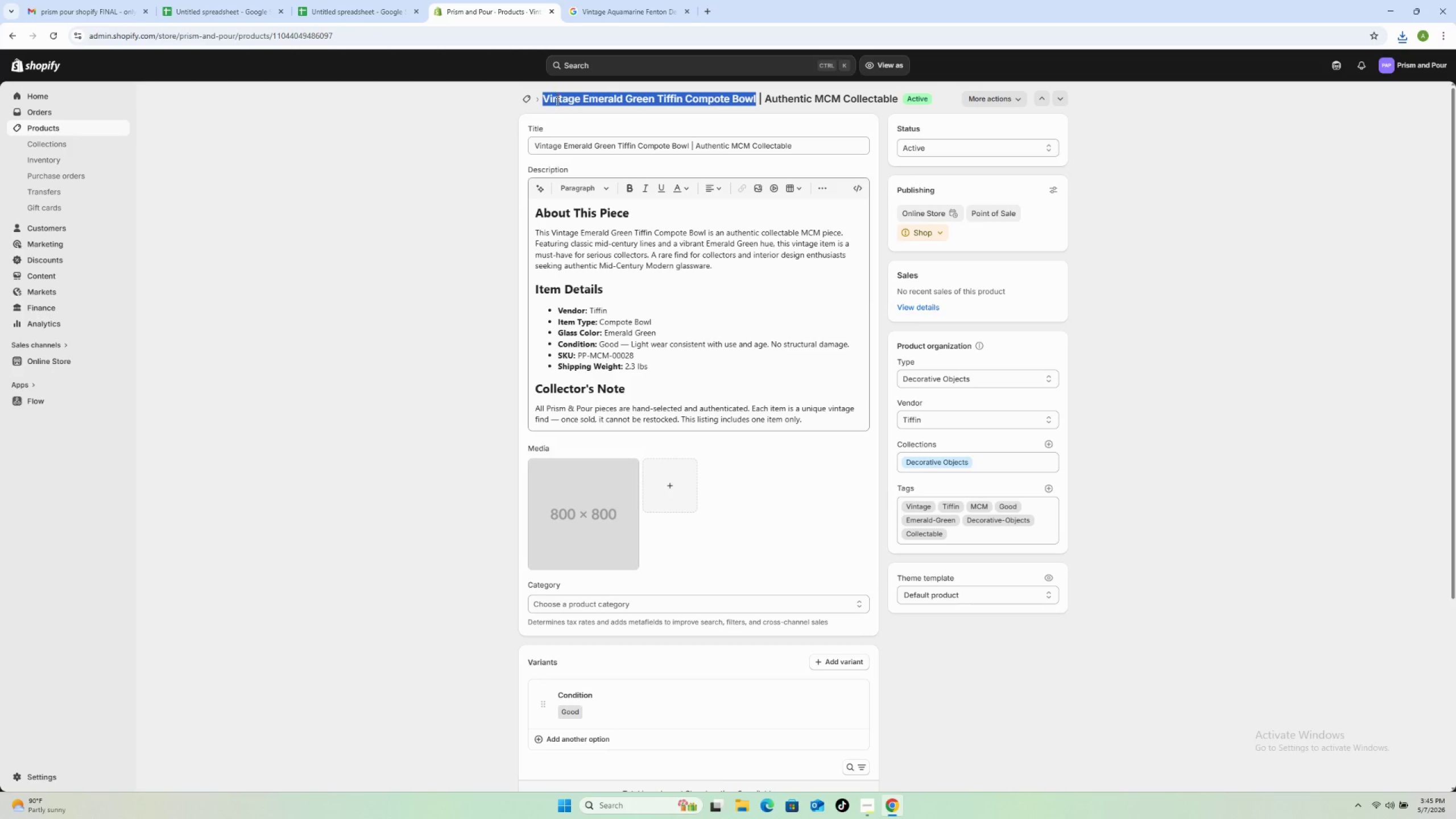 
right_click([556, 101])
 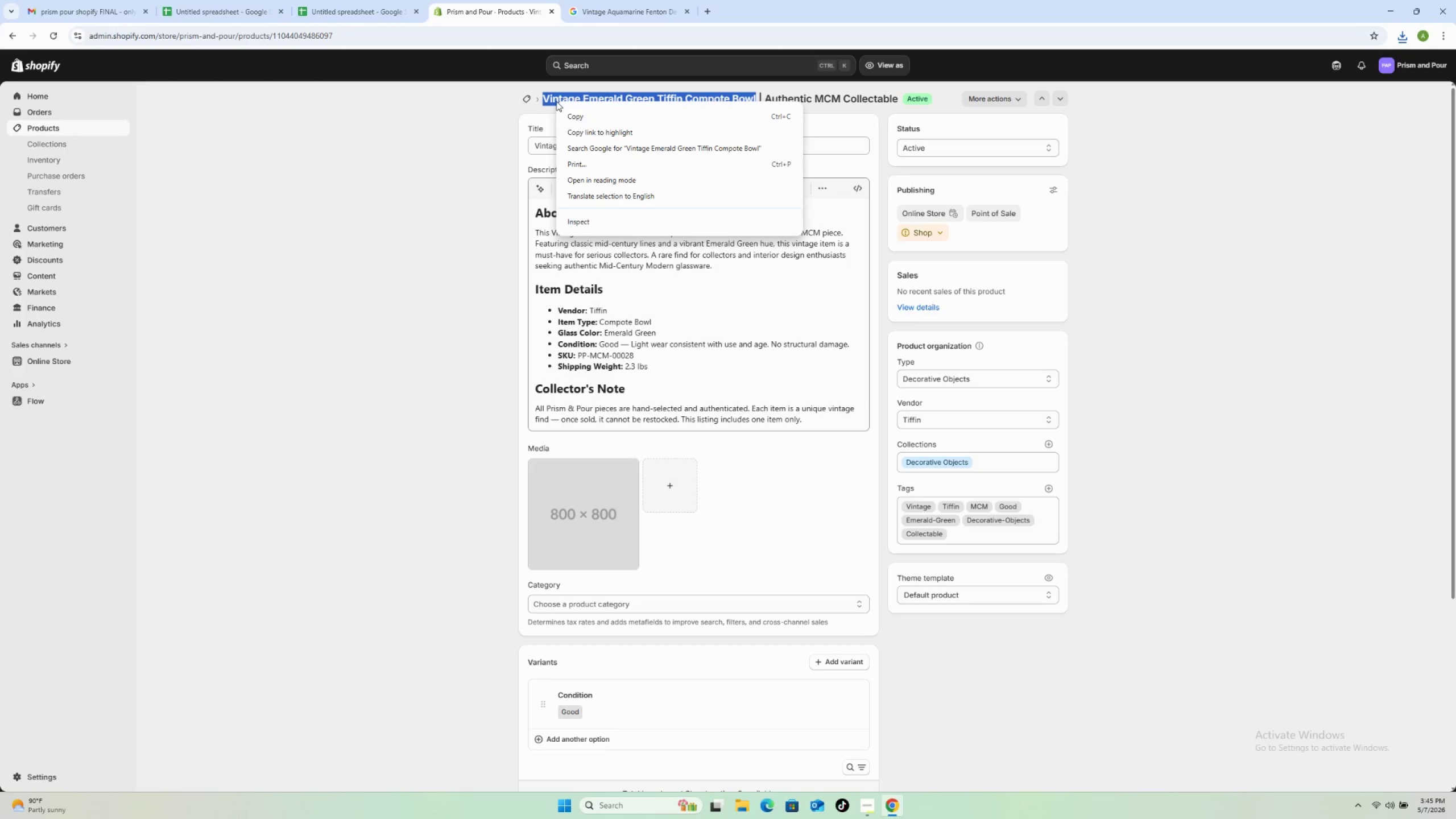 
wait(8.67)
 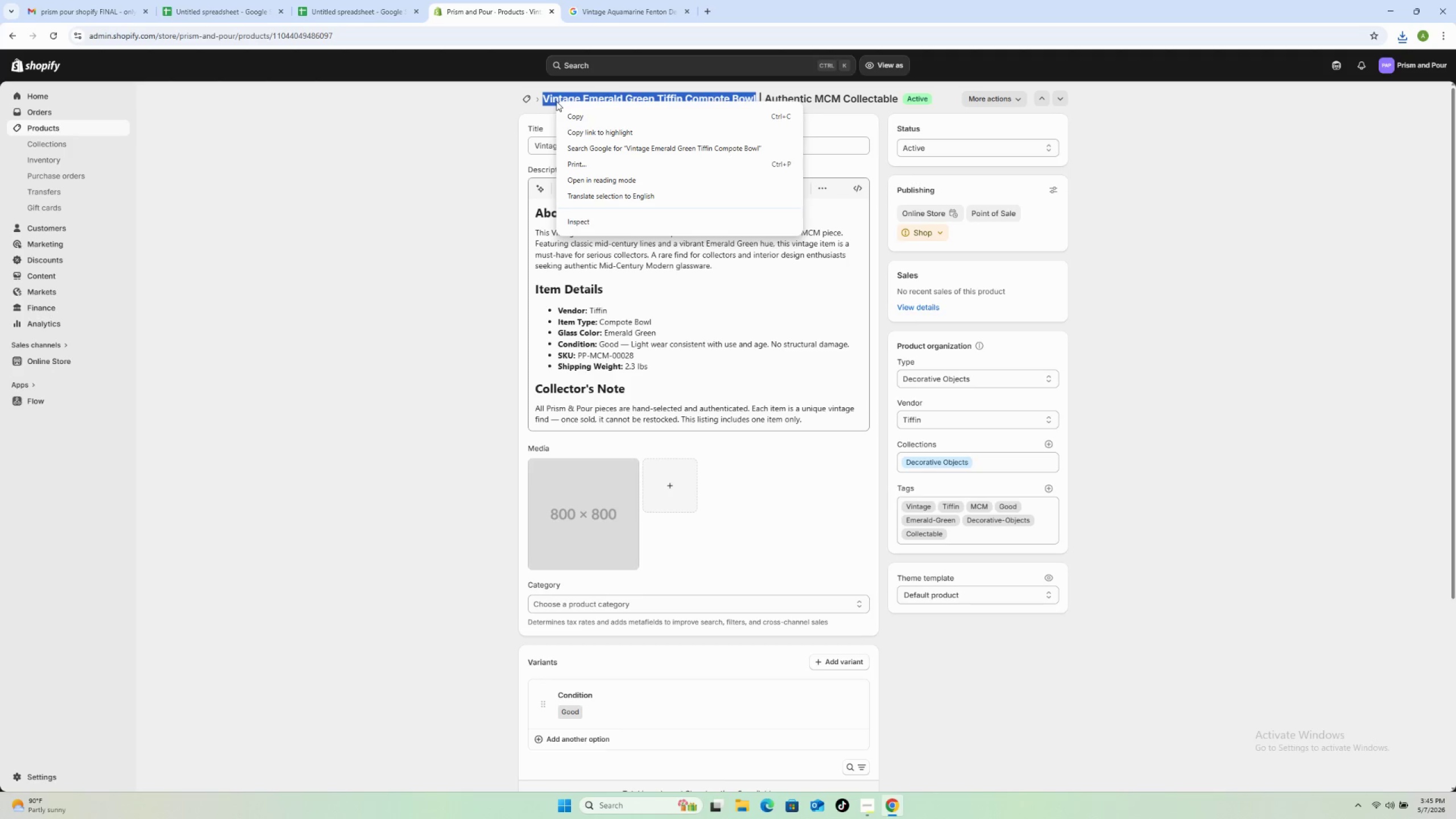 
left_click([580, 114])
 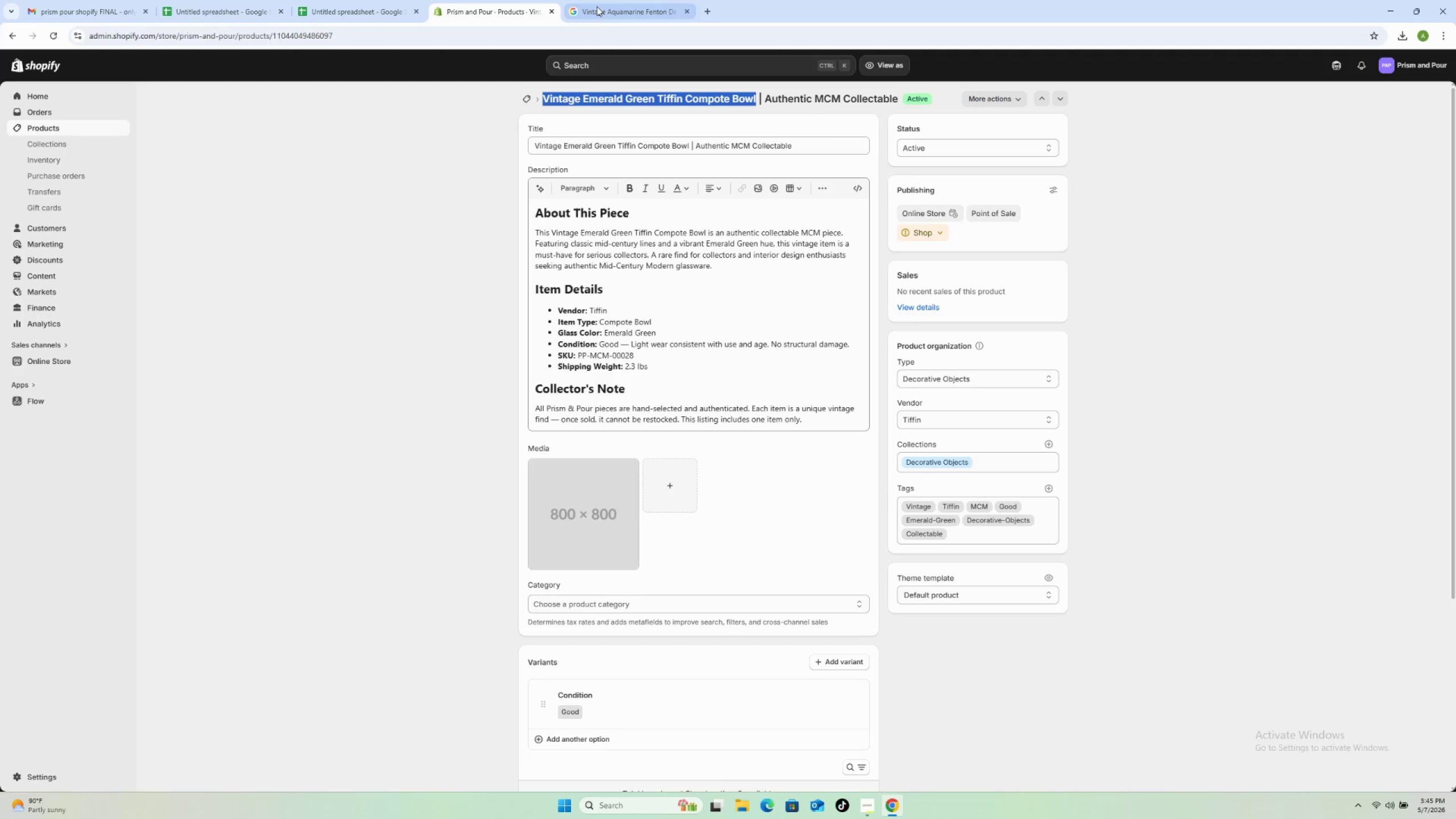 
left_click([597, 6])
 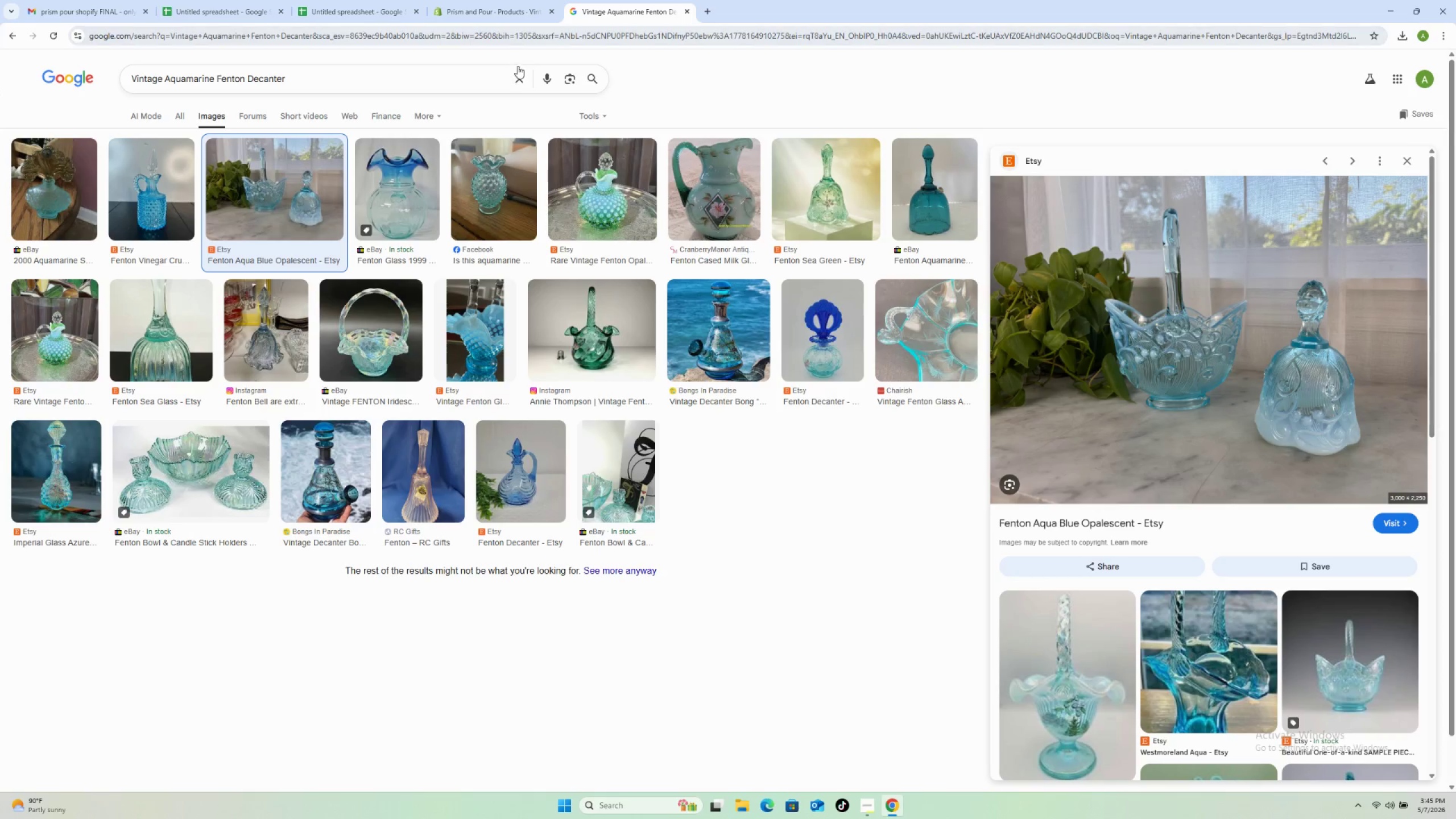 
left_click([519, 73])
 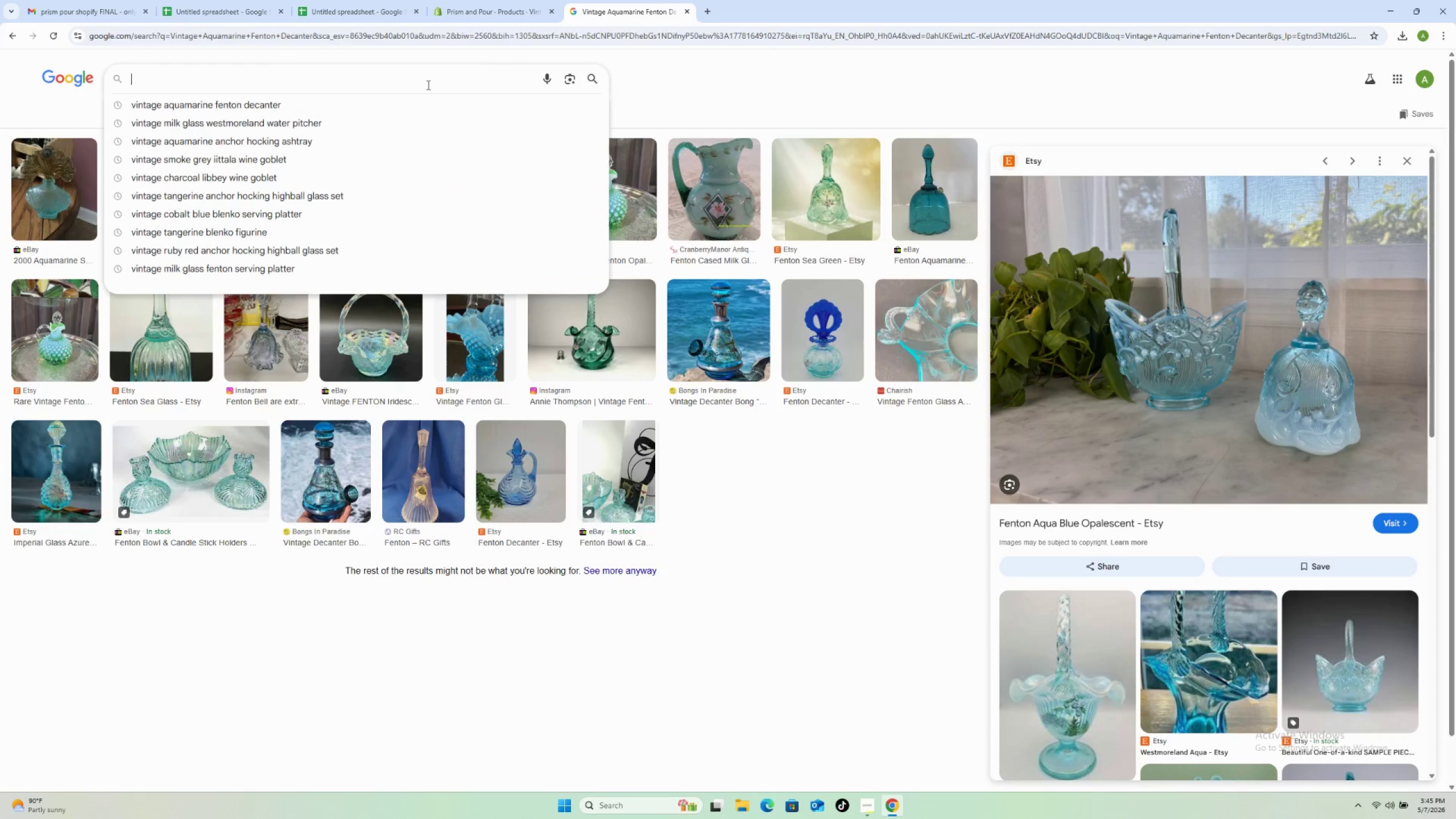 
right_click([425, 85])
 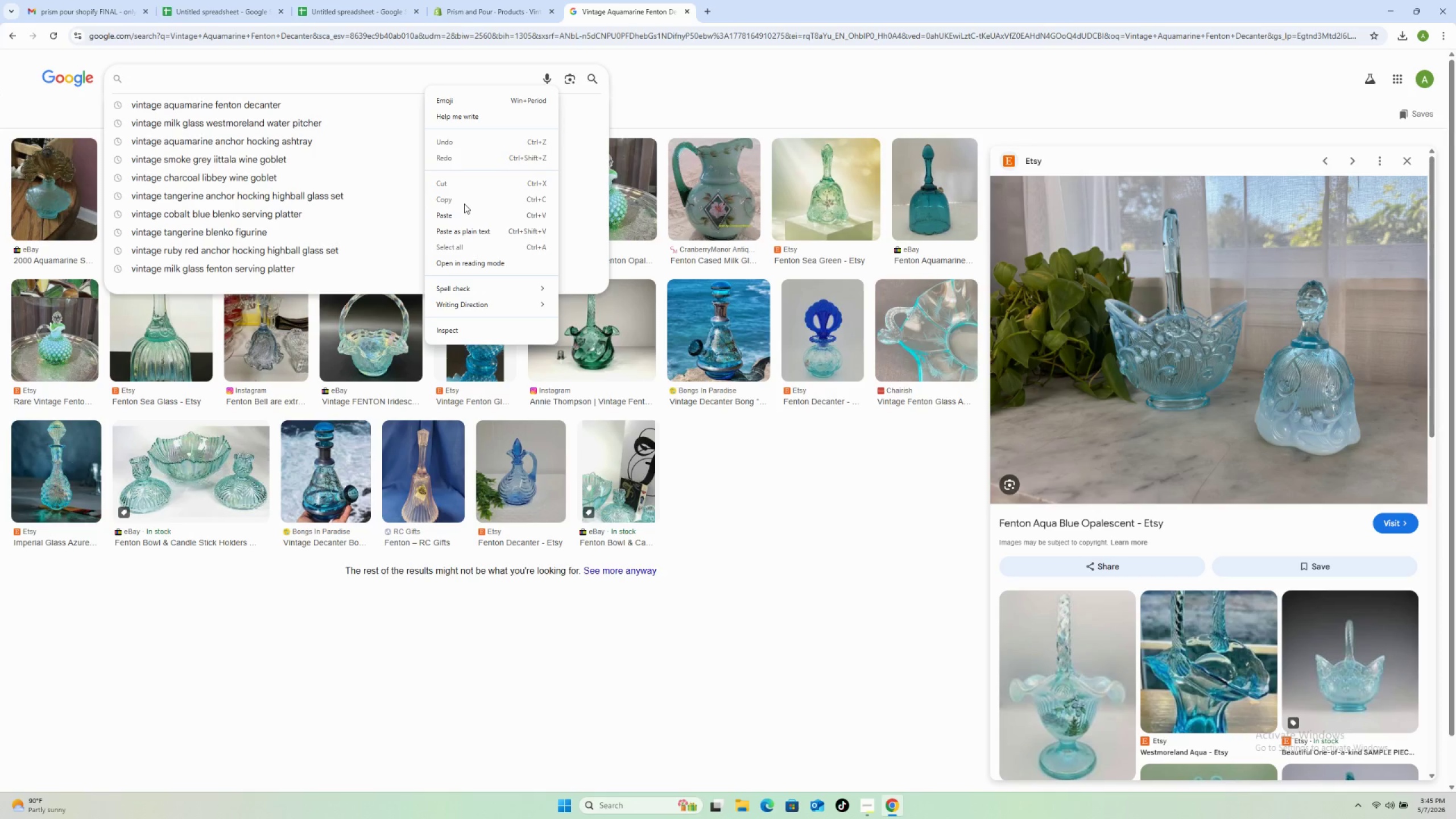 
left_click([461, 213])
 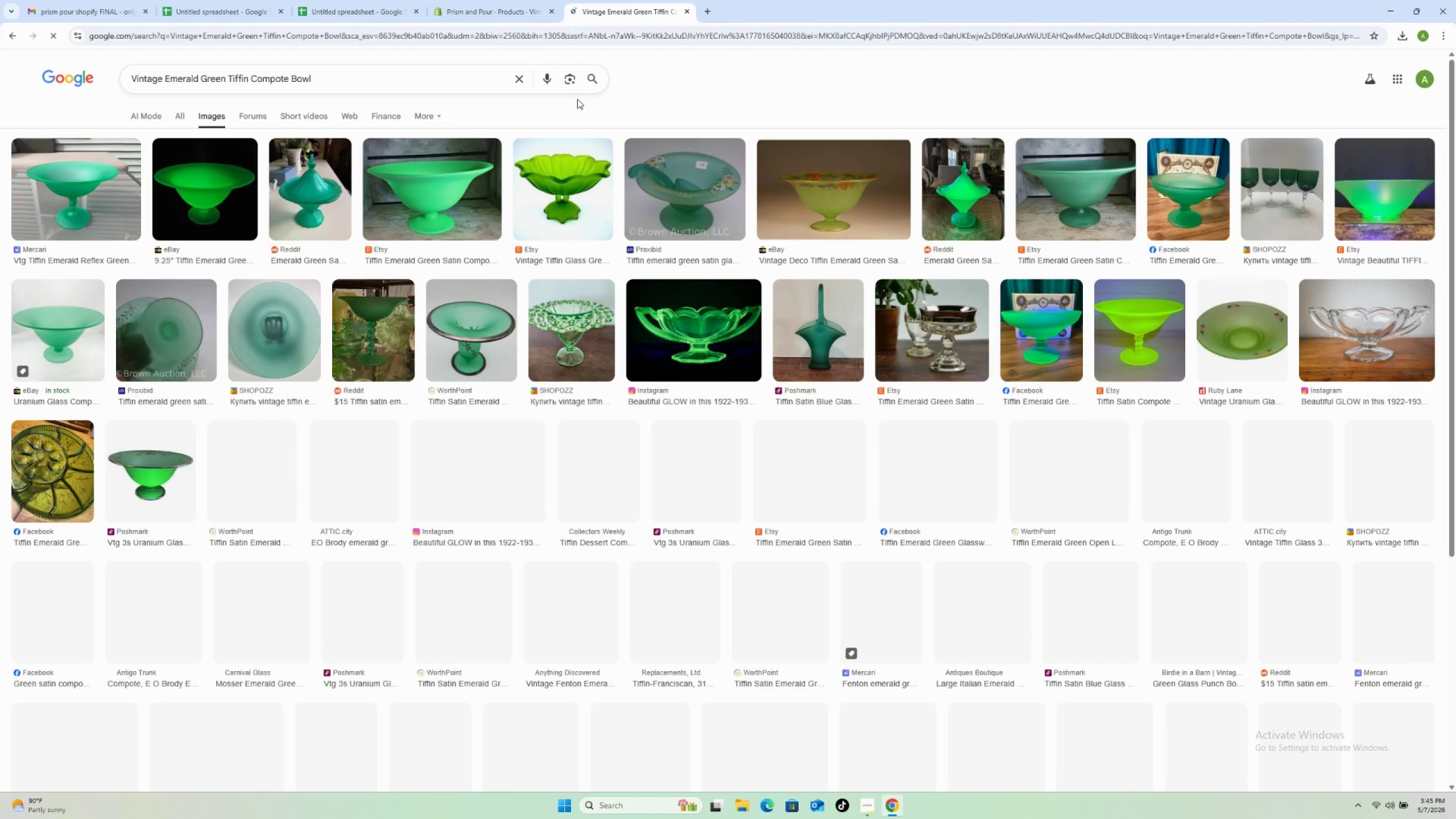 
wait(9.64)
 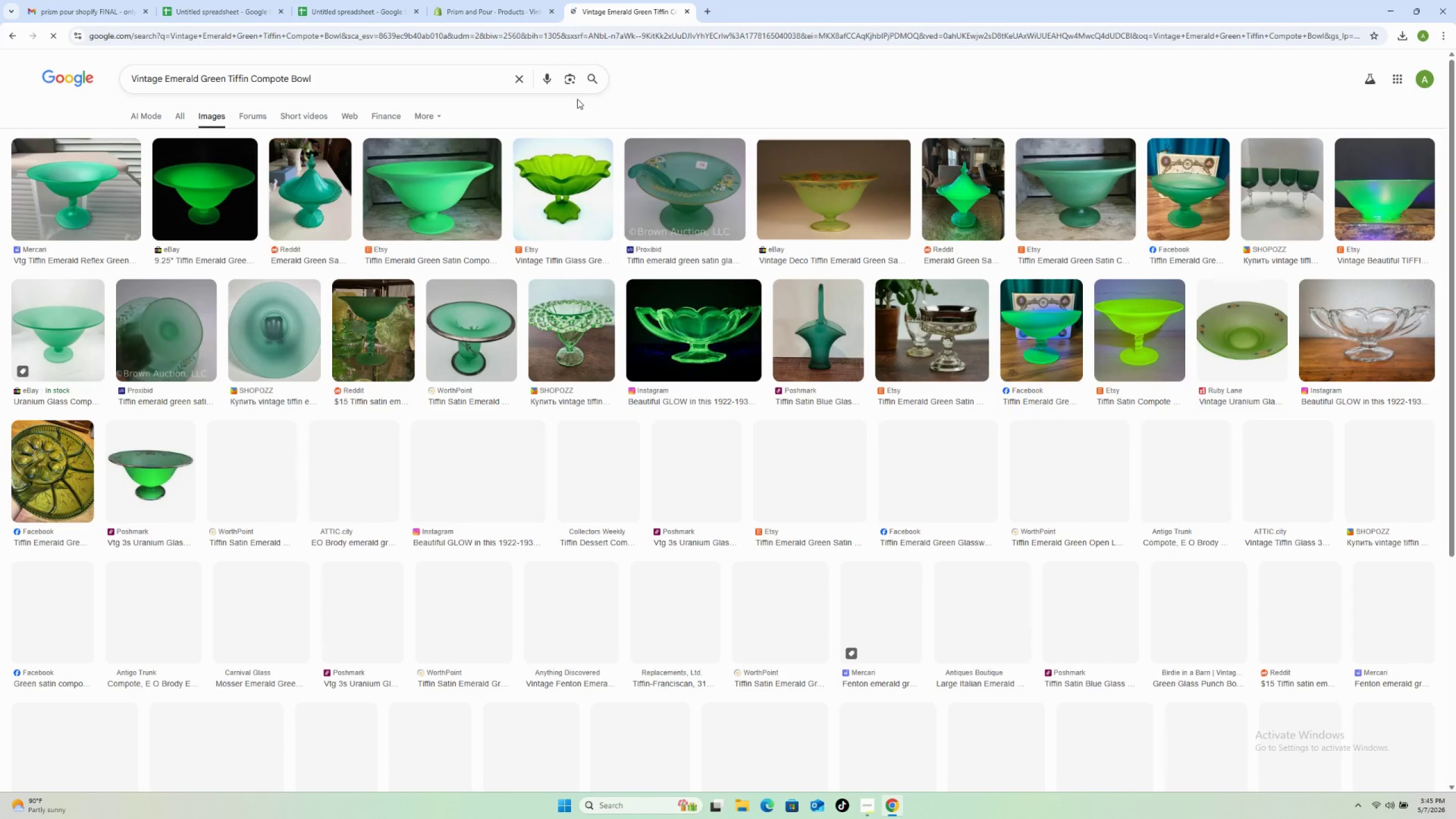 
left_click([60, 202])
 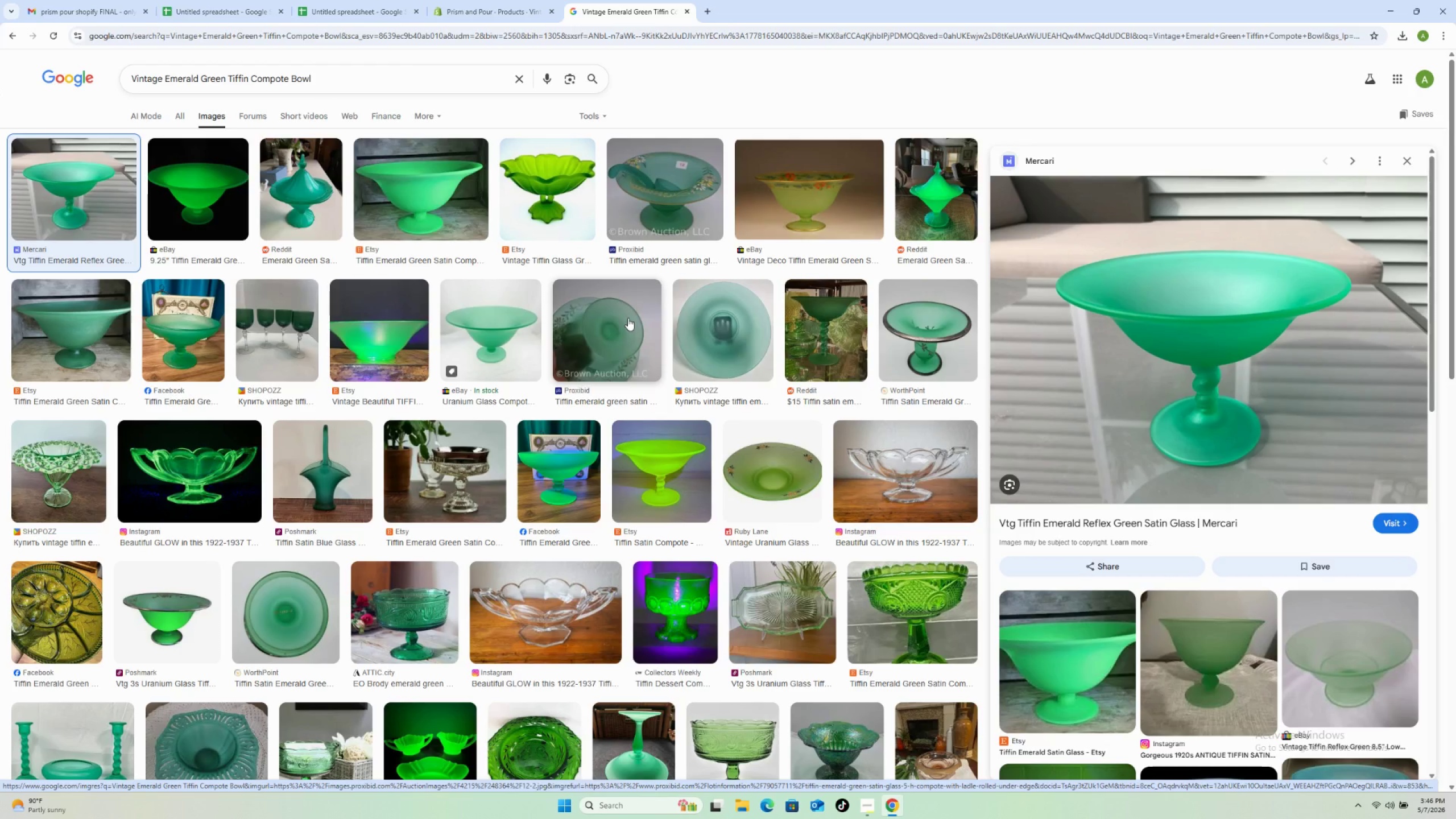 
wait(16.94)
 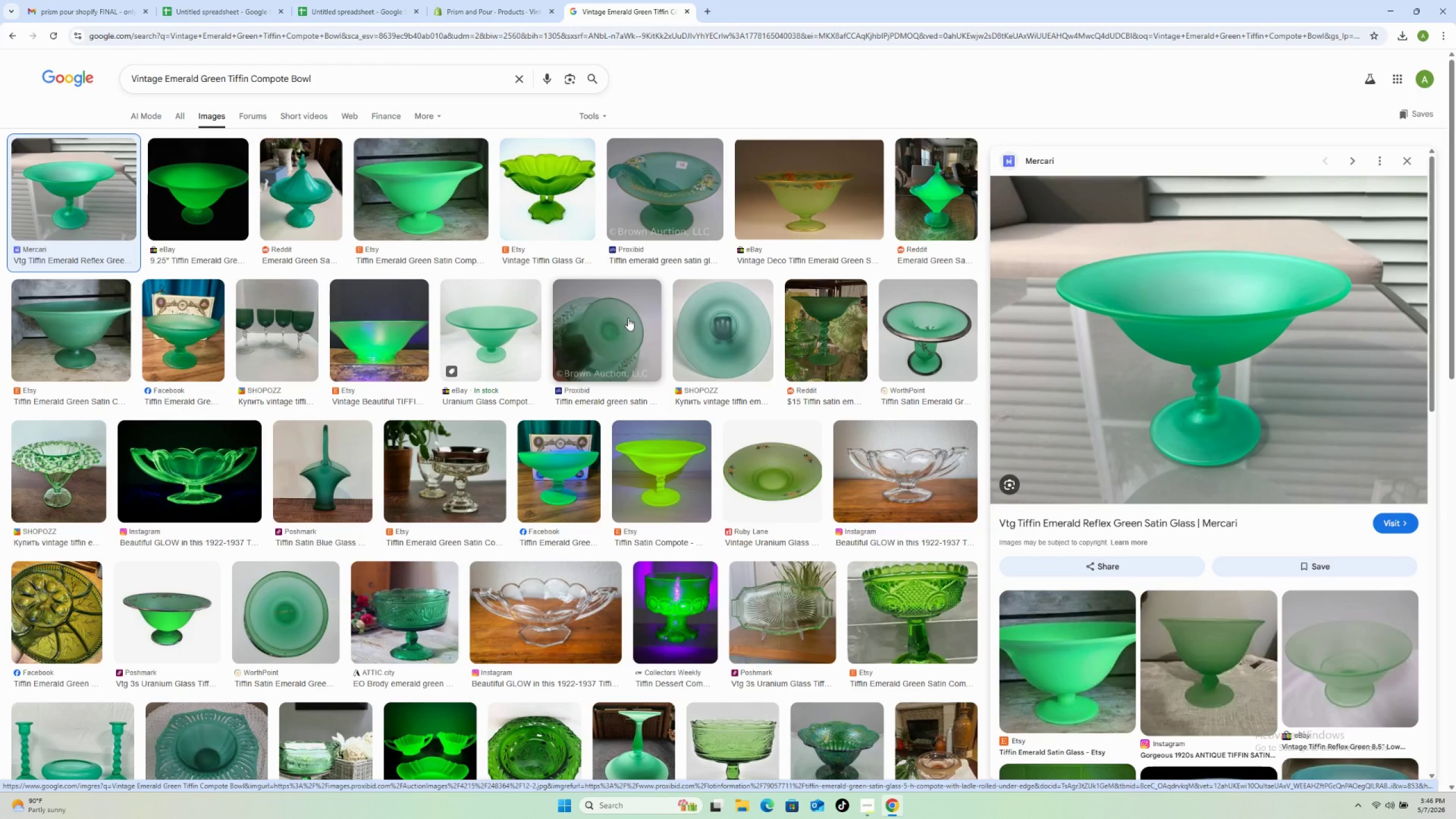 
right_click([1205, 328])
 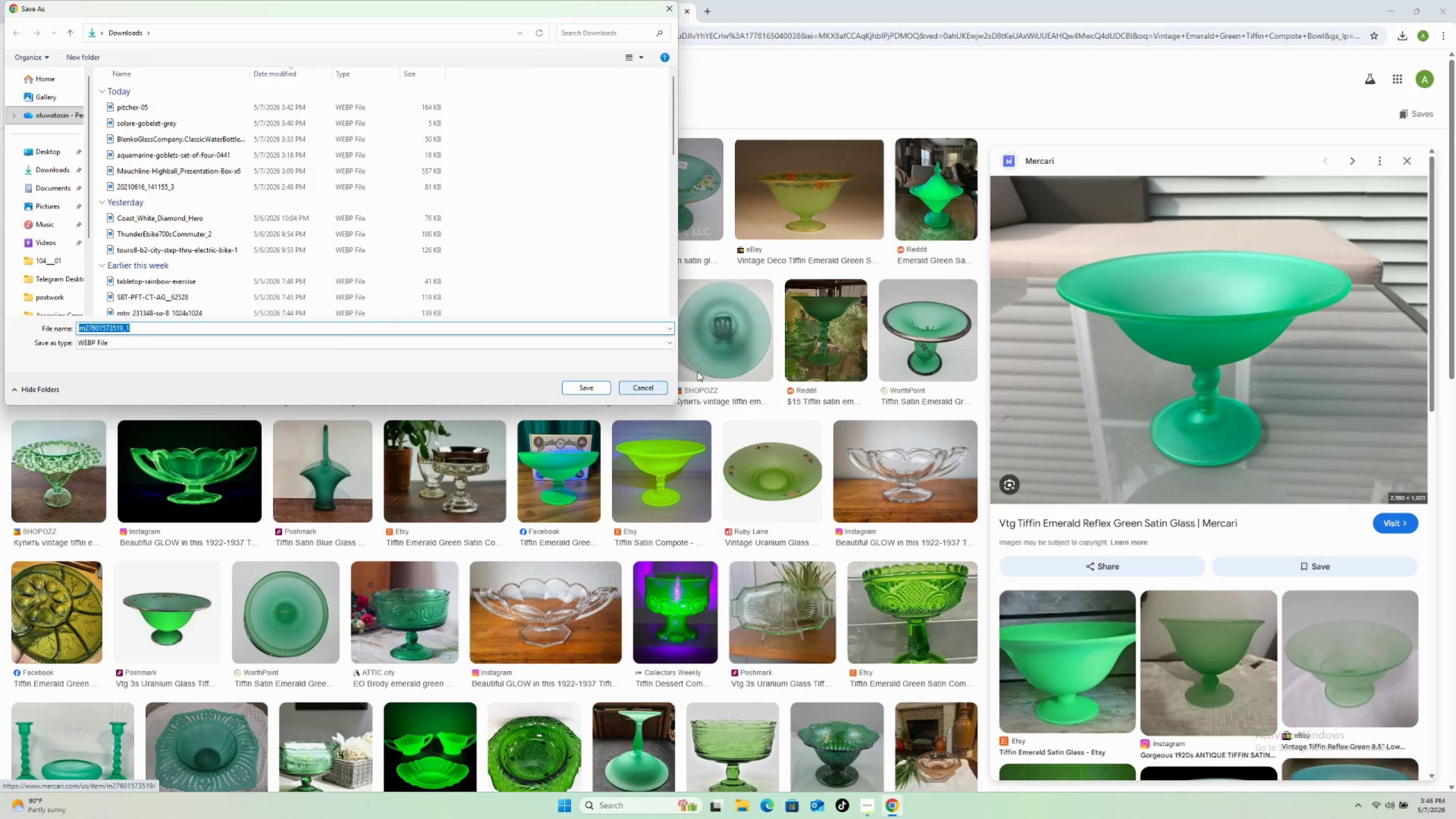 
wait(11.5)
 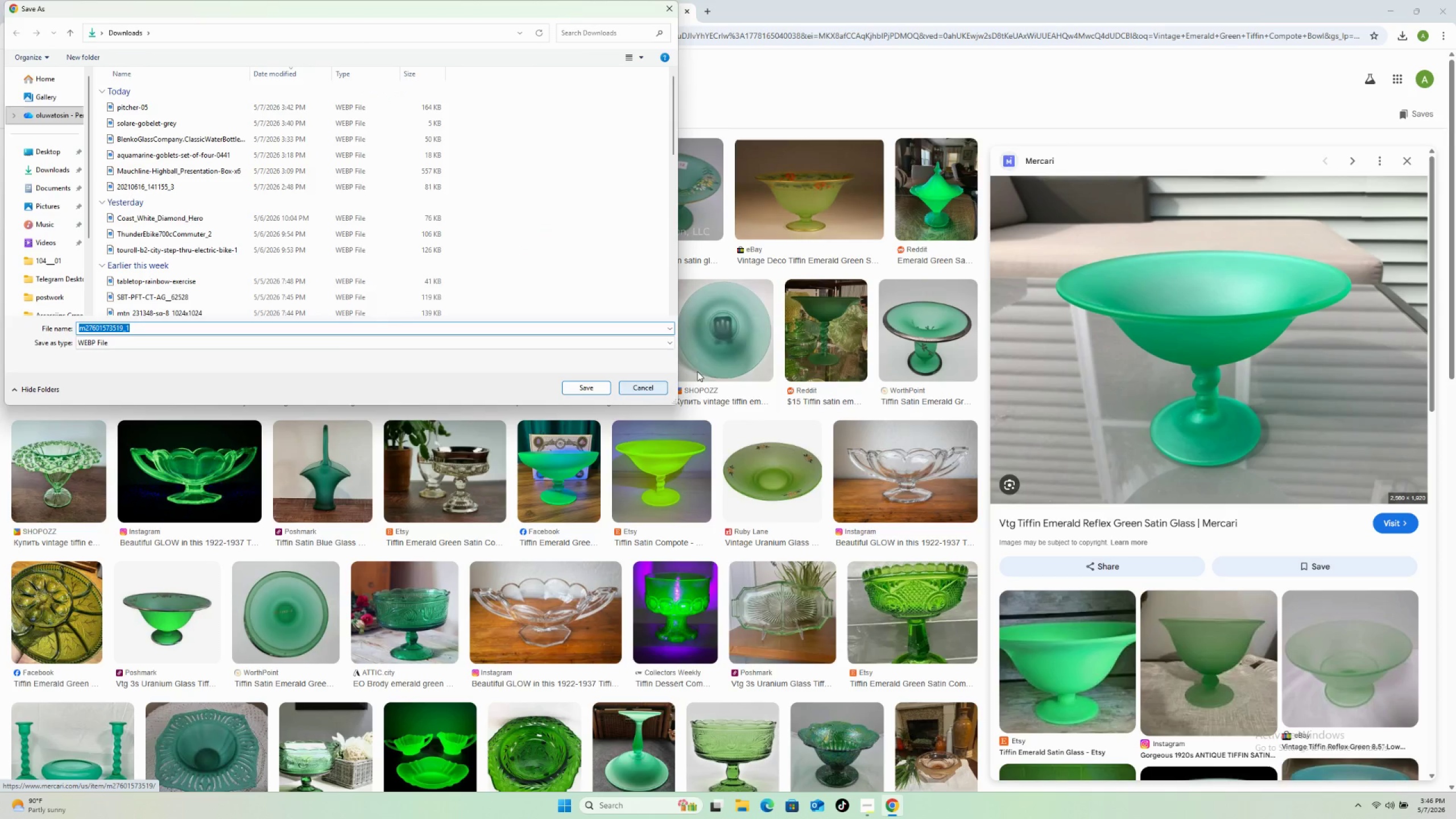 
left_click([588, 385])
 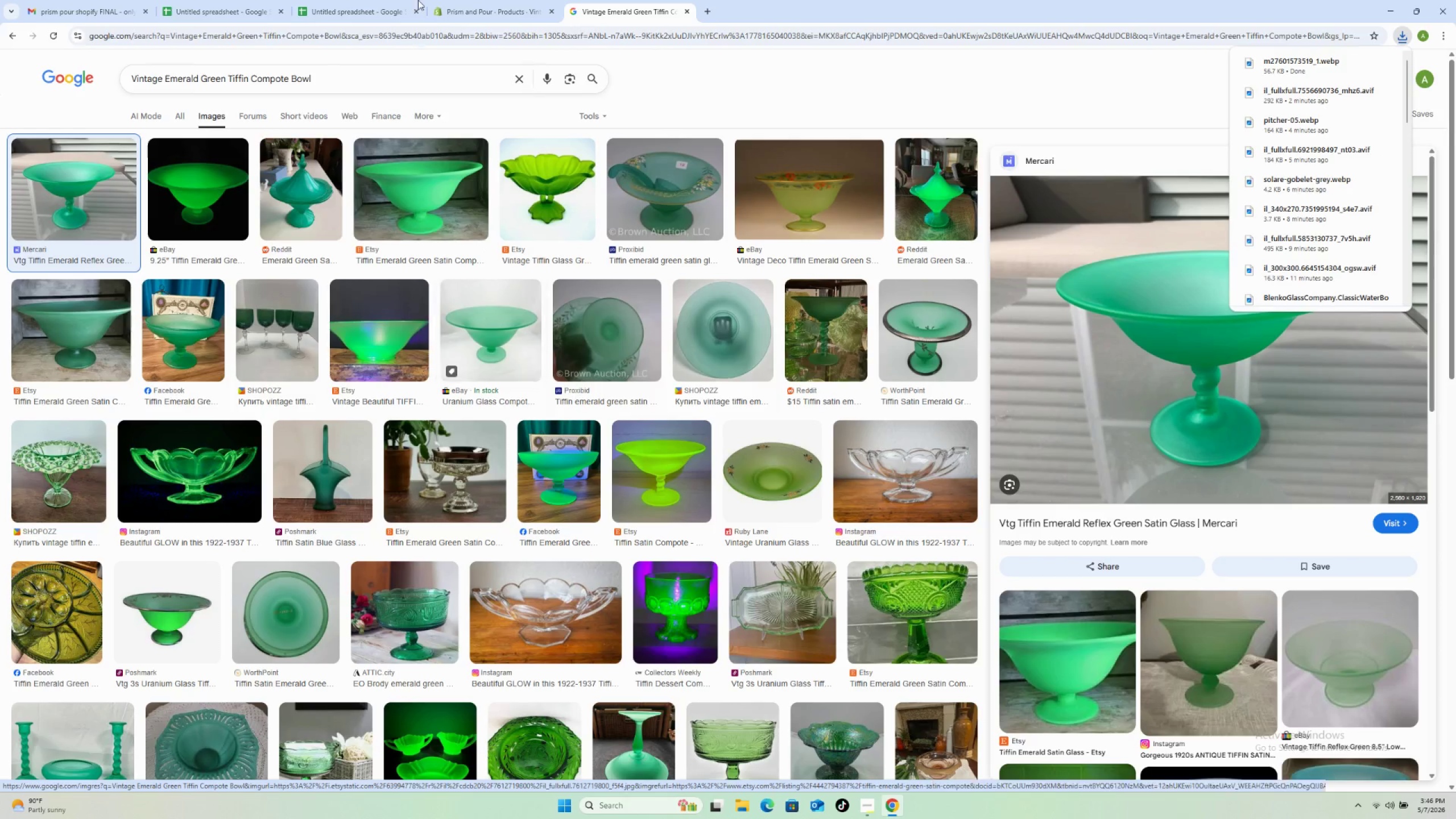 
left_click([471, 6])
 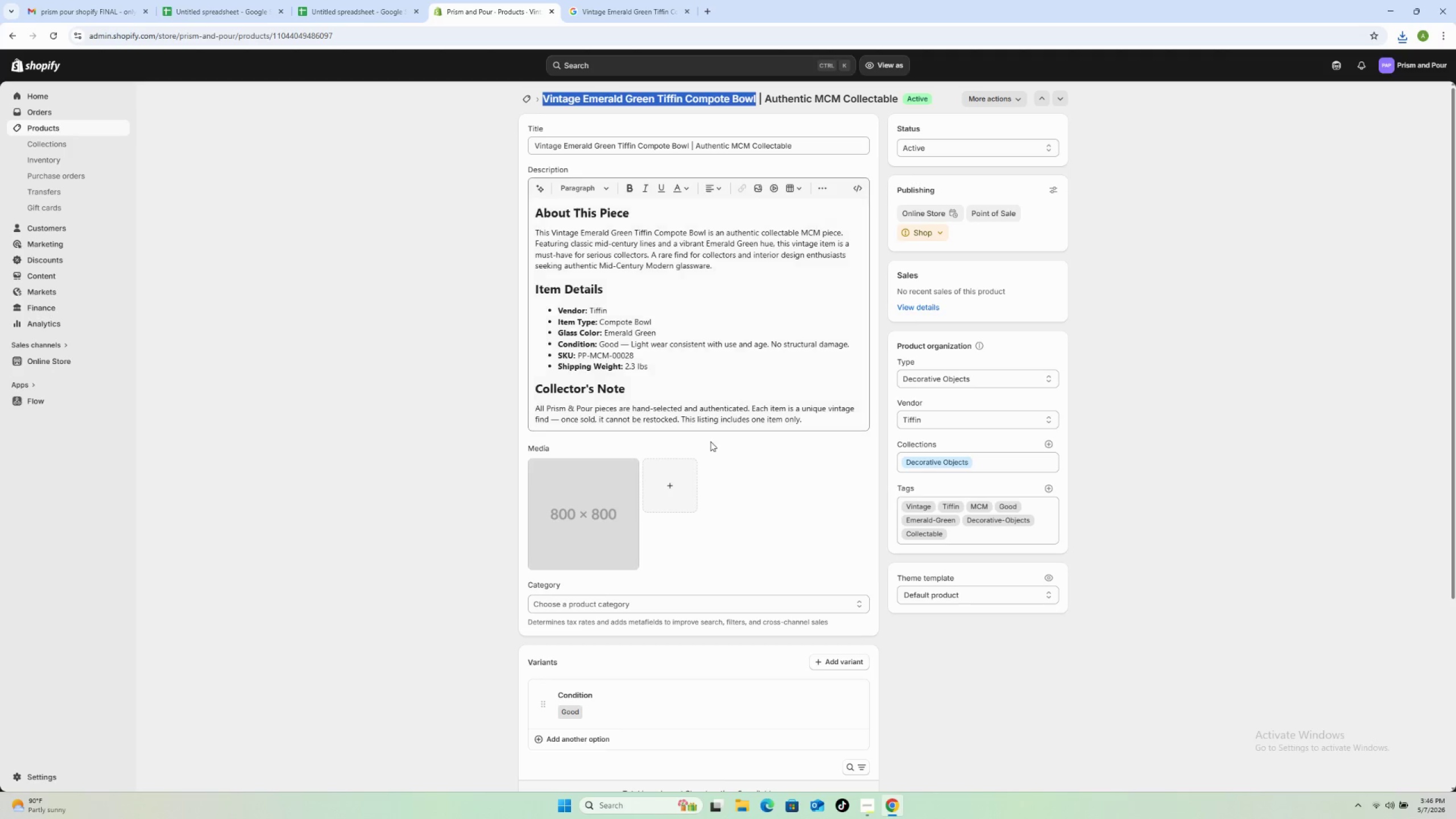 
left_click([676, 484])
 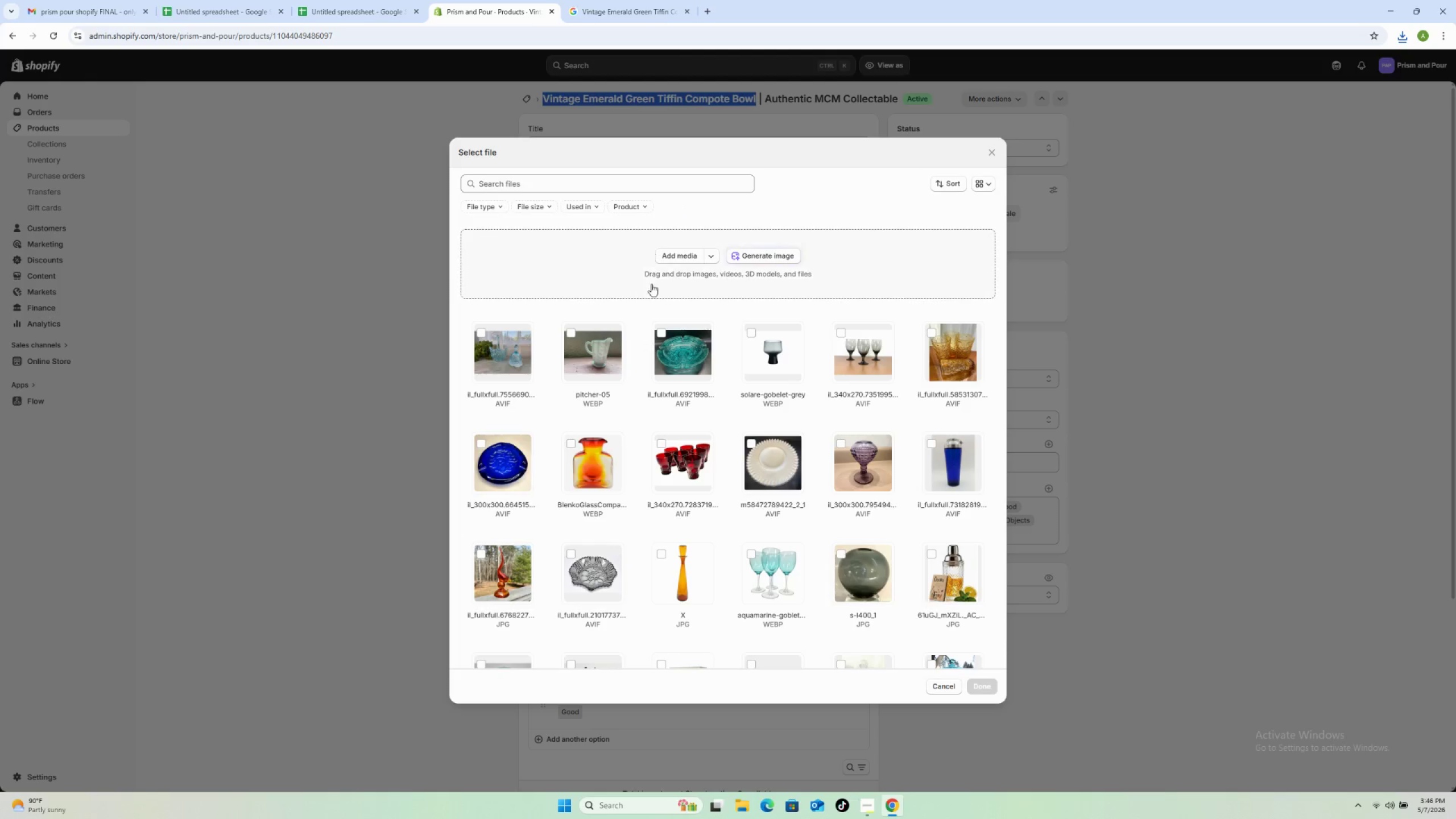 
left_click([672, 257])
 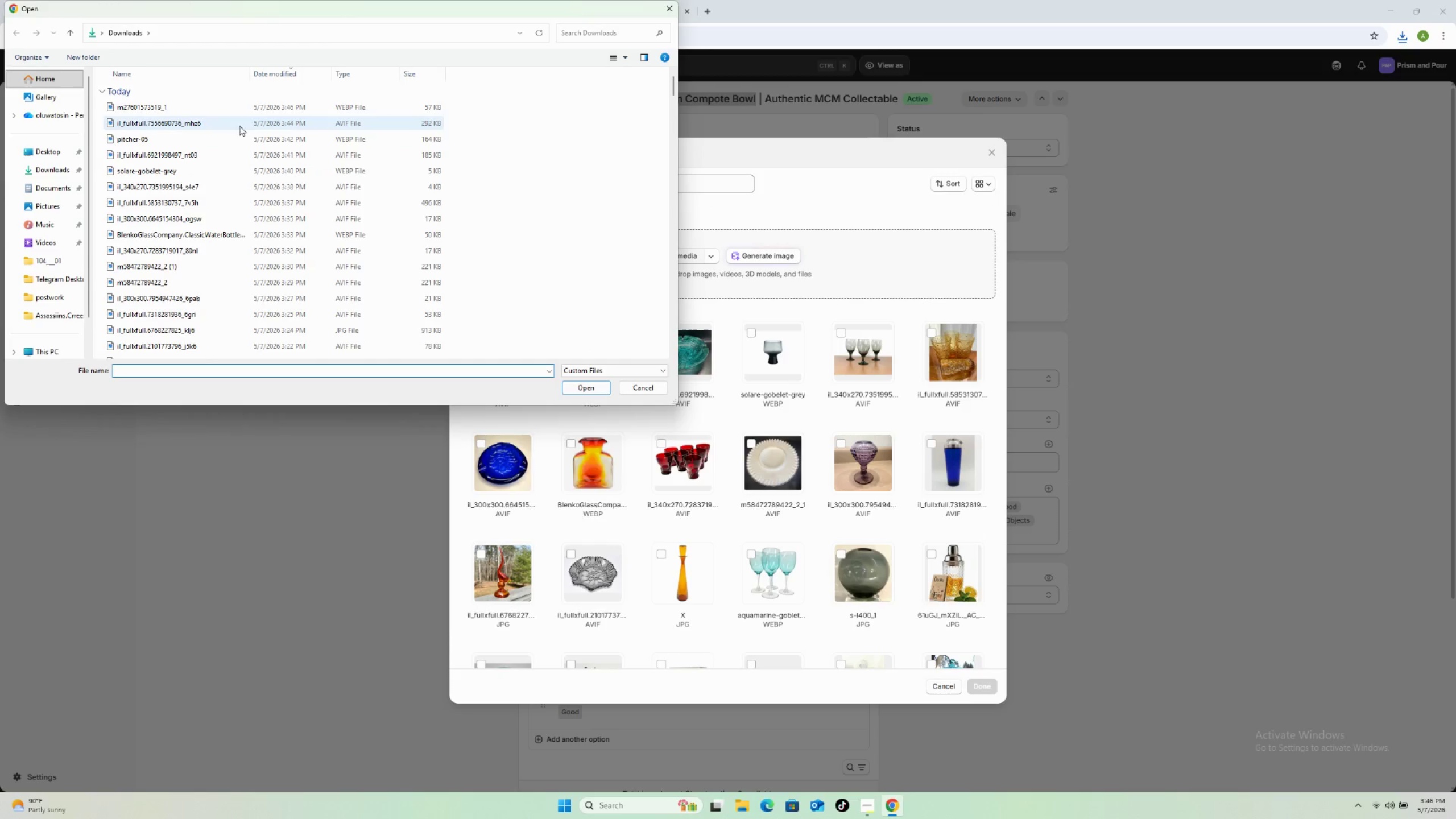 
left_click([221, 106])
 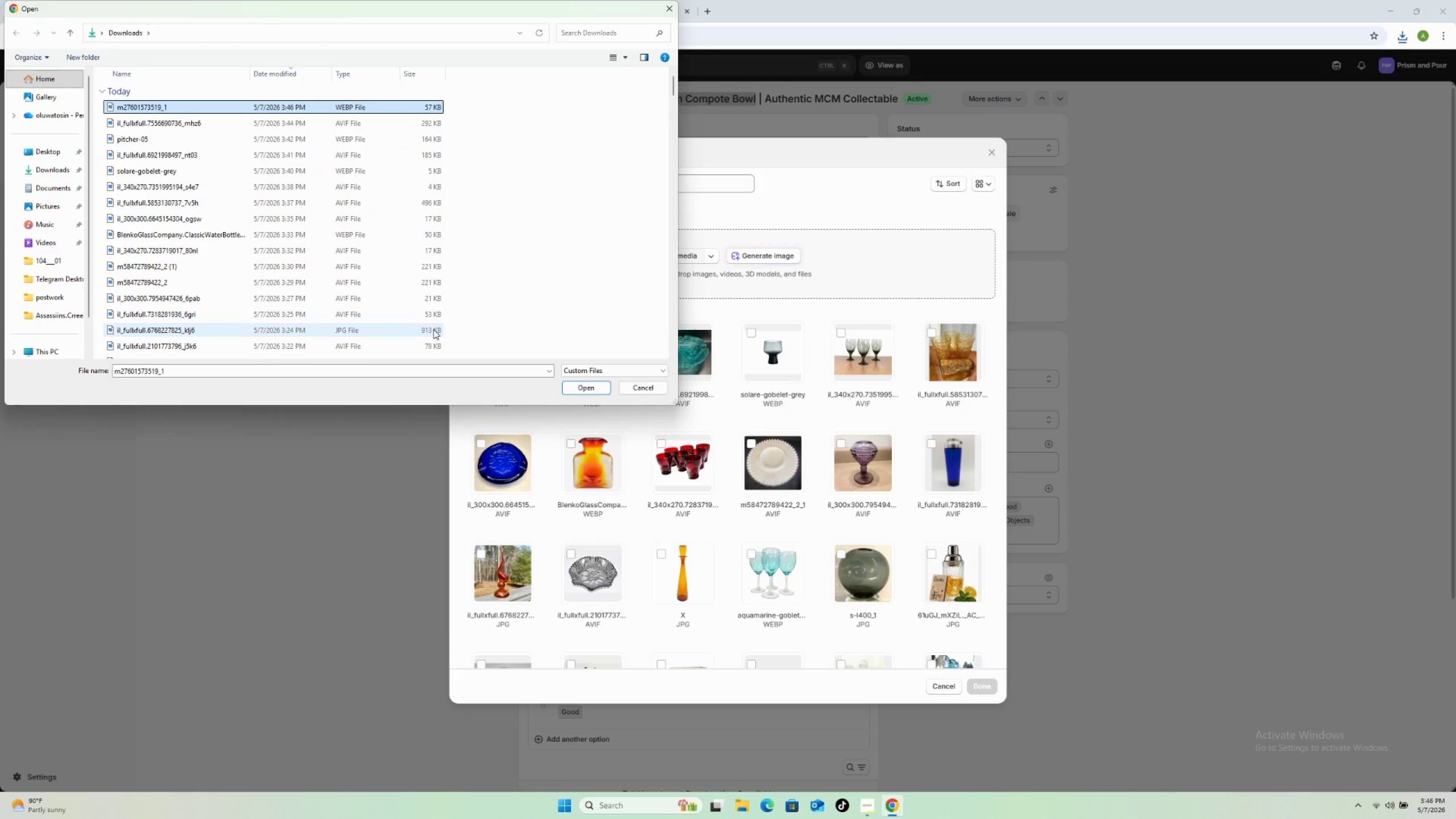 
left_click([581, 385])
 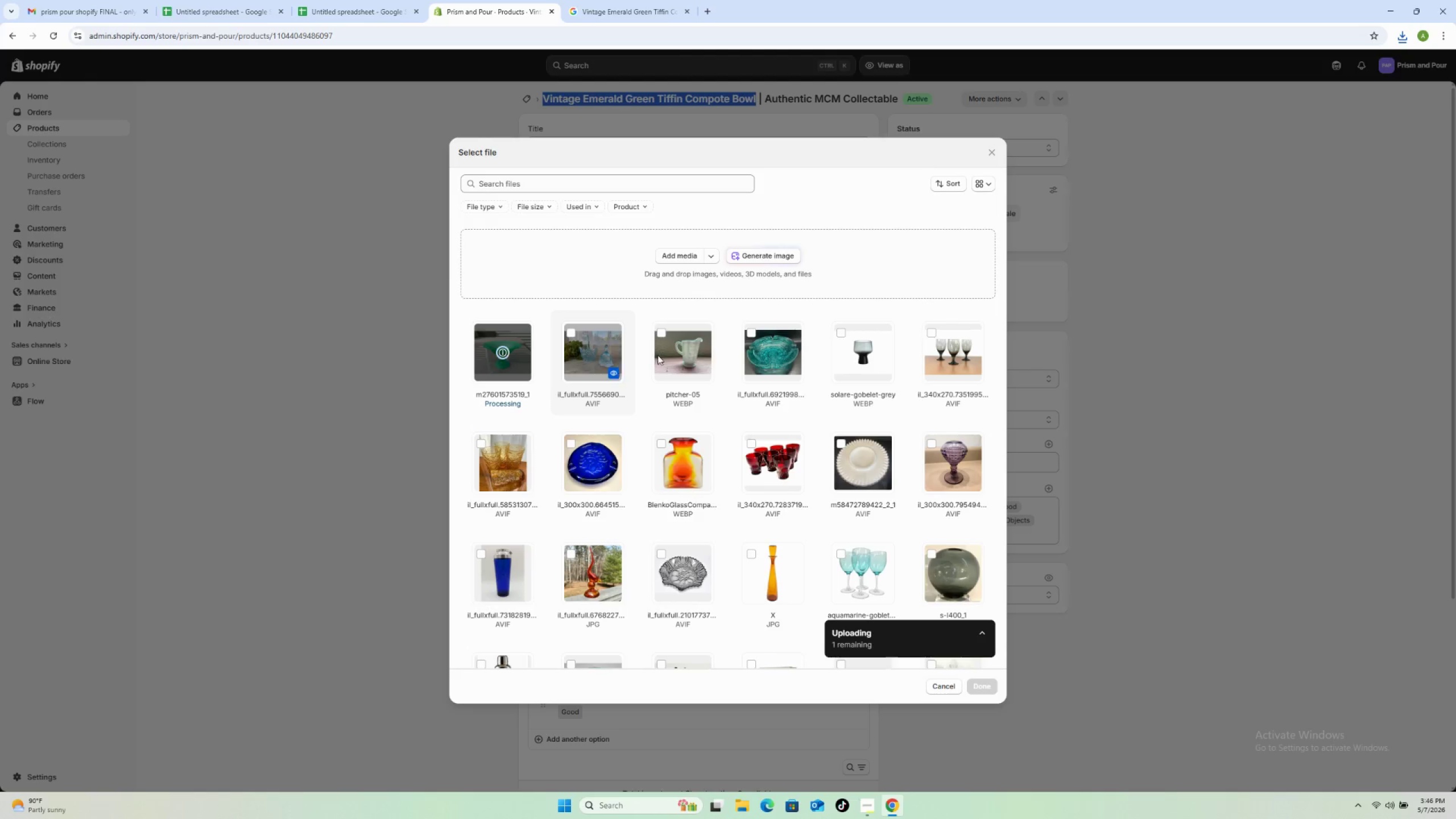 
scroll: coordinate [623, 483], scroll_direction: down, amount: 11.0
 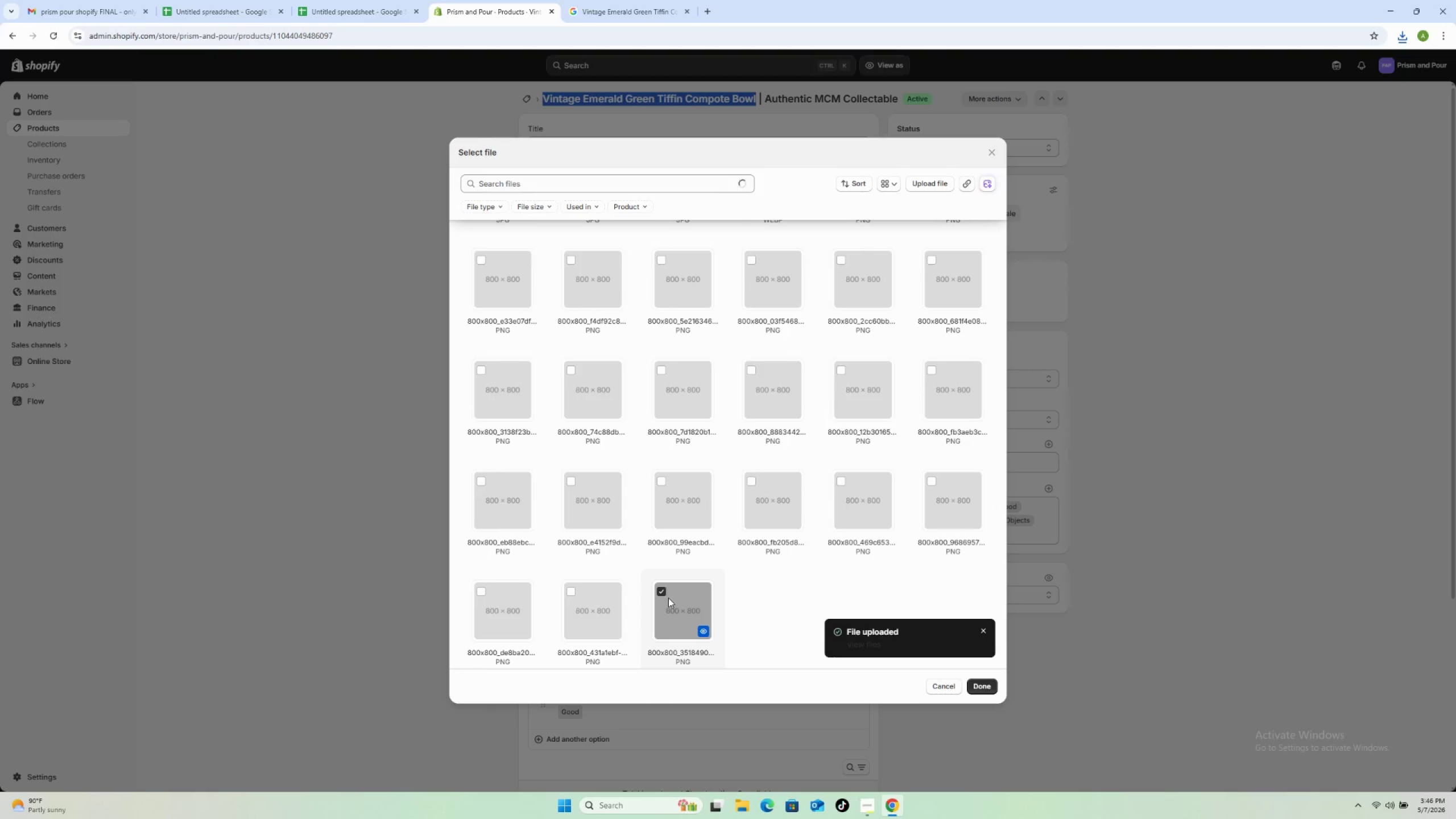 
left_click([663, 590])
 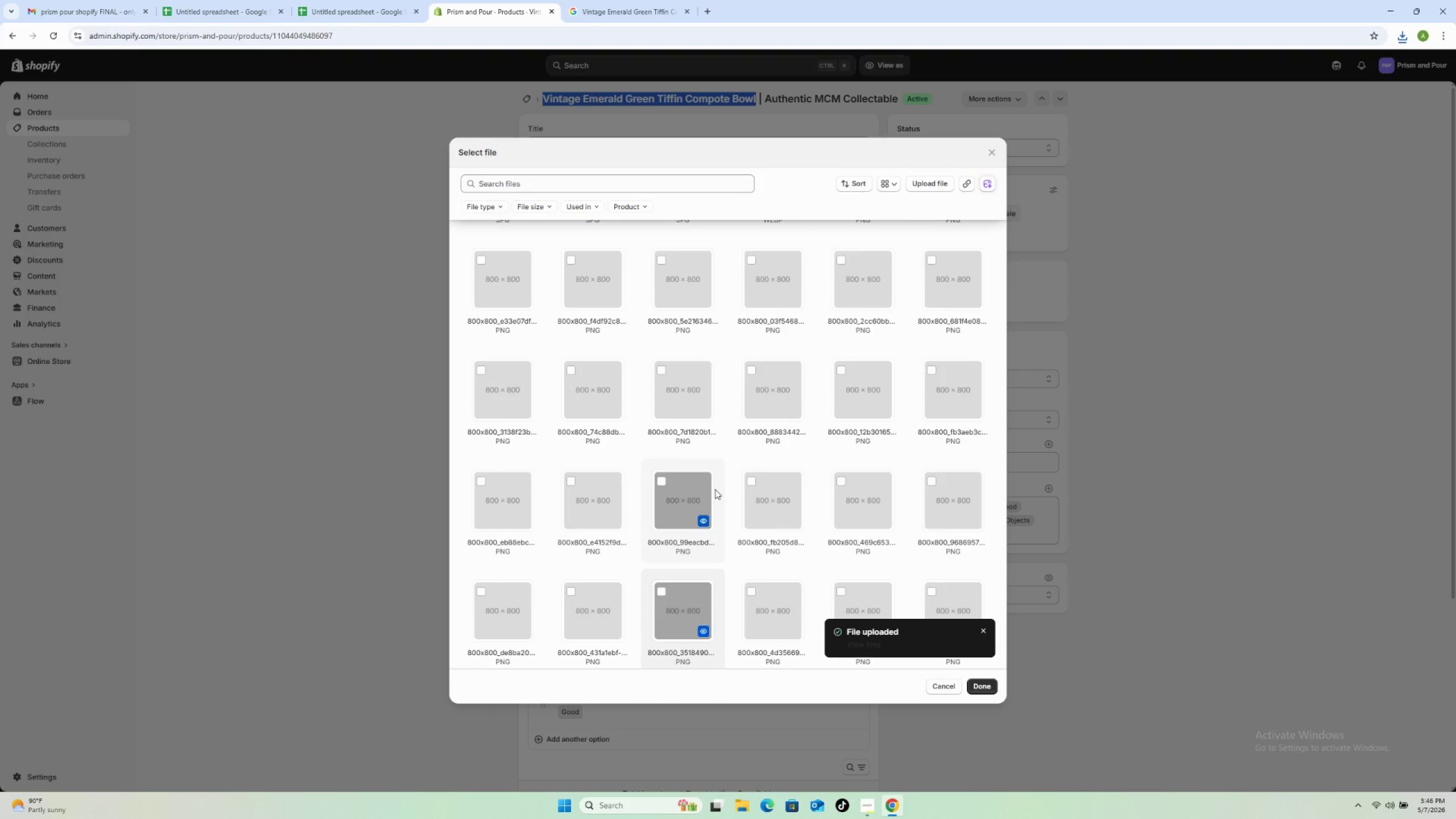 
scroll: coordinate [719, 491], scroll_direction: up, amount: 20.0
 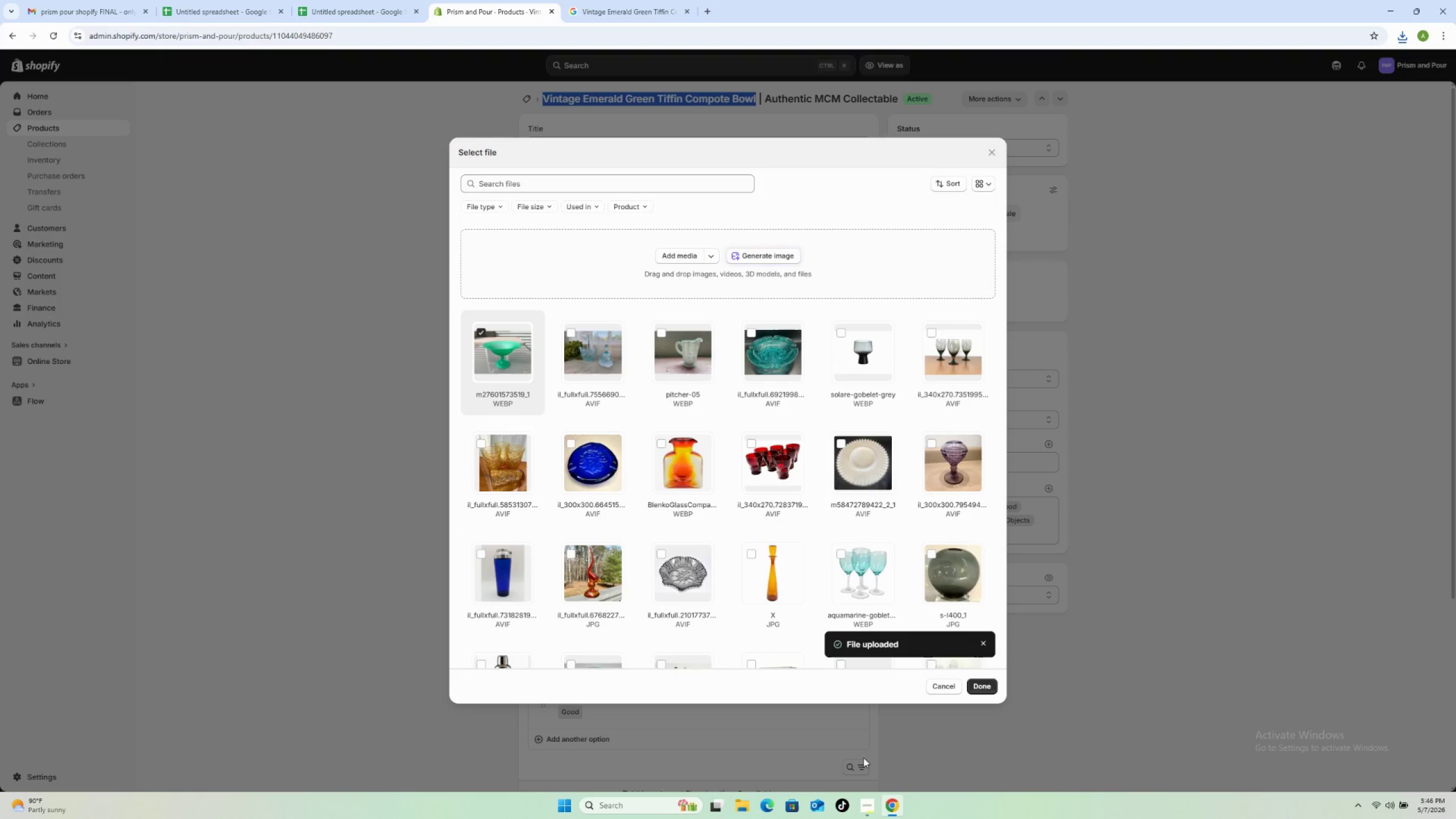 
left_click([860, 810])